 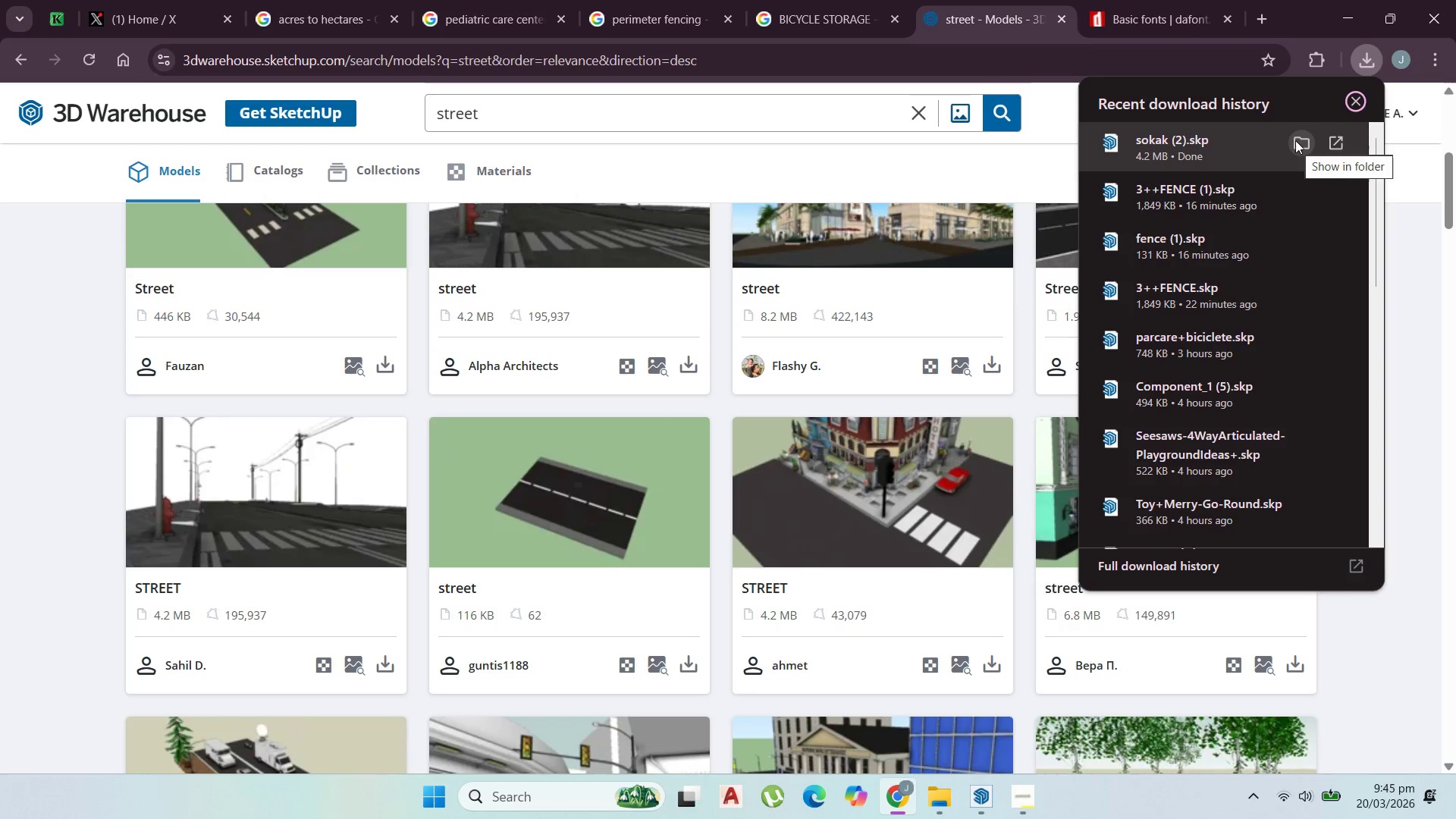 
left_click([1159, 159])
 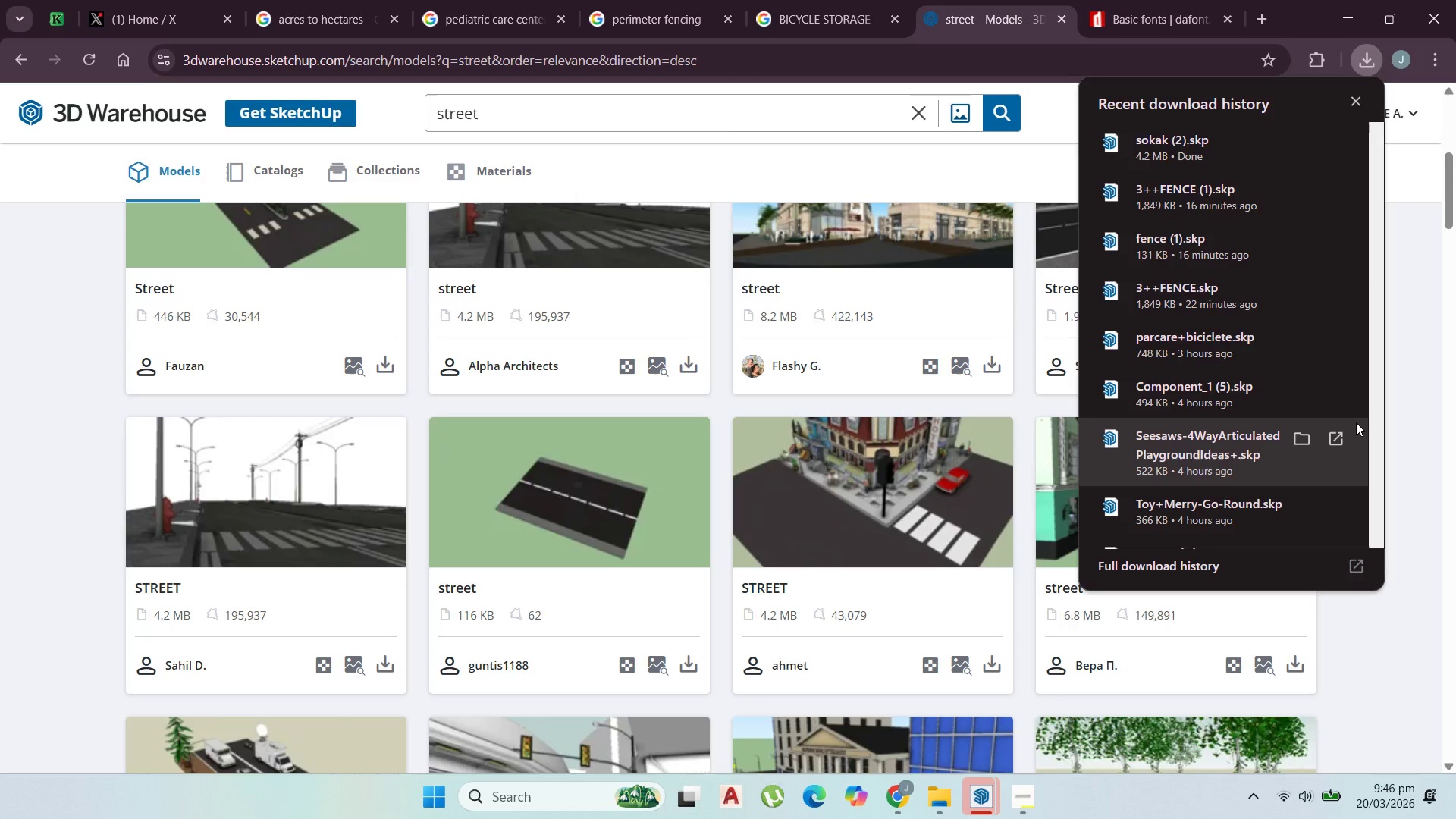 
wait(23.84)
 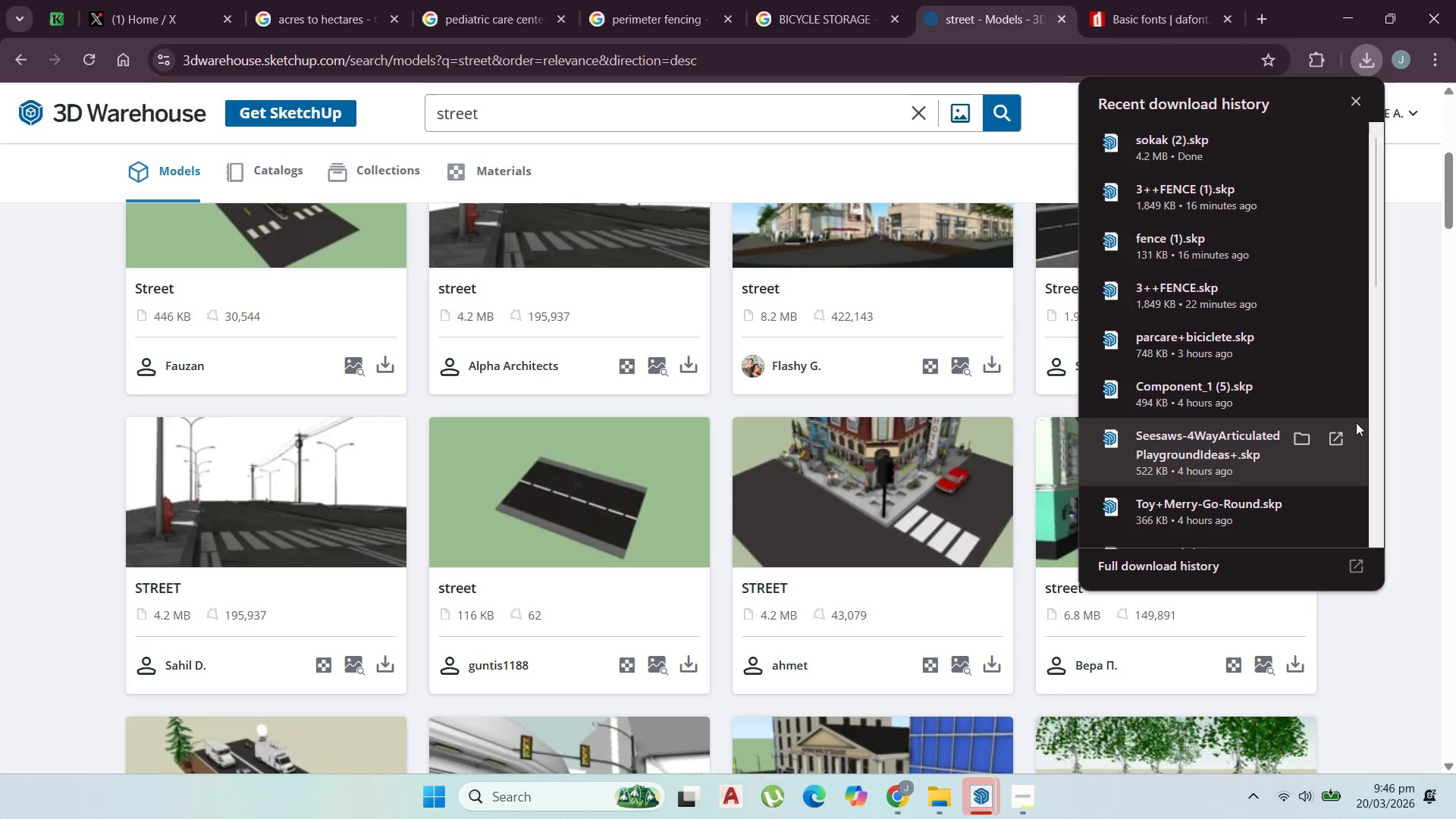 
left_click([986, 782])
 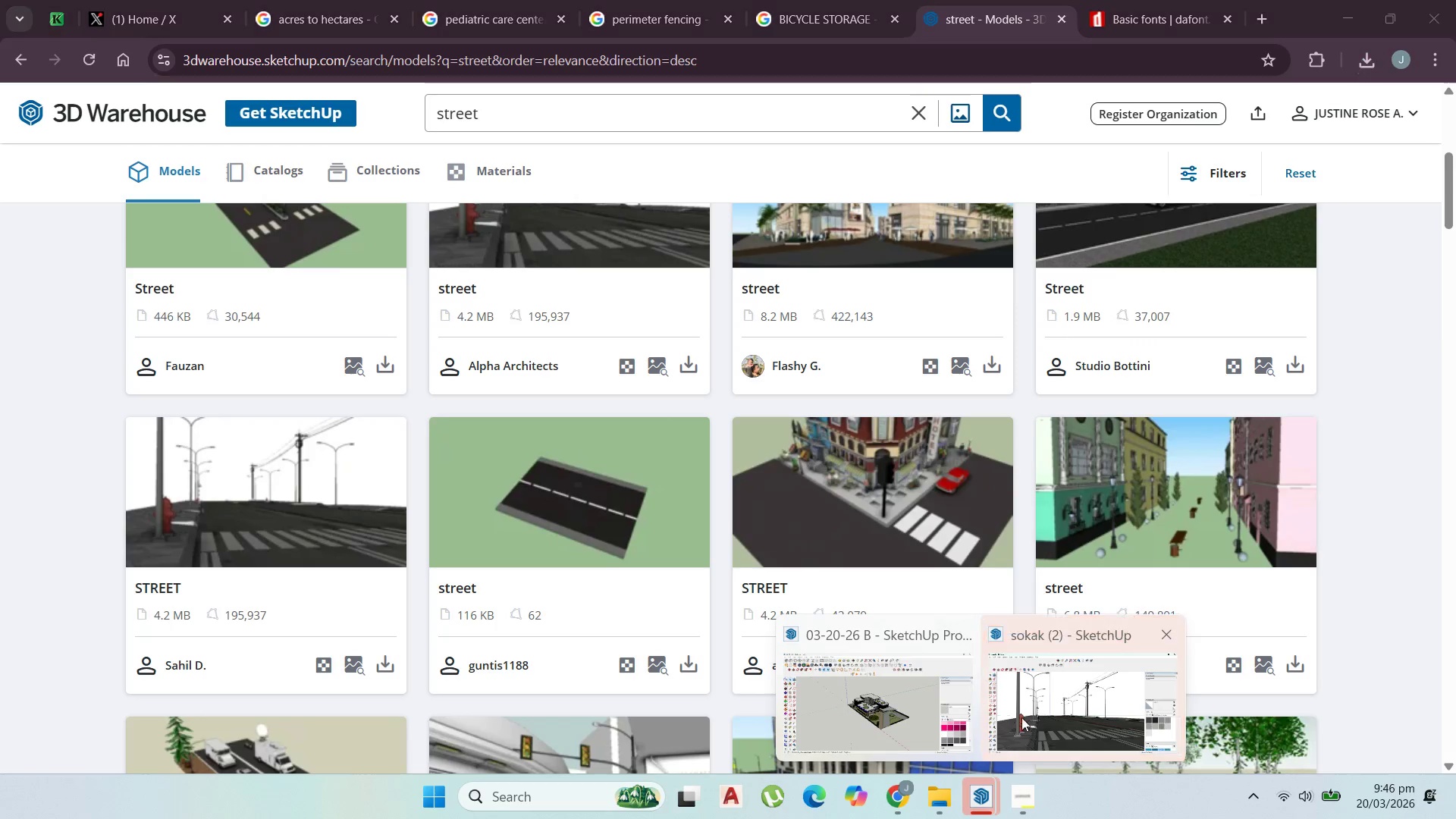 
left_click([1031, 709])
 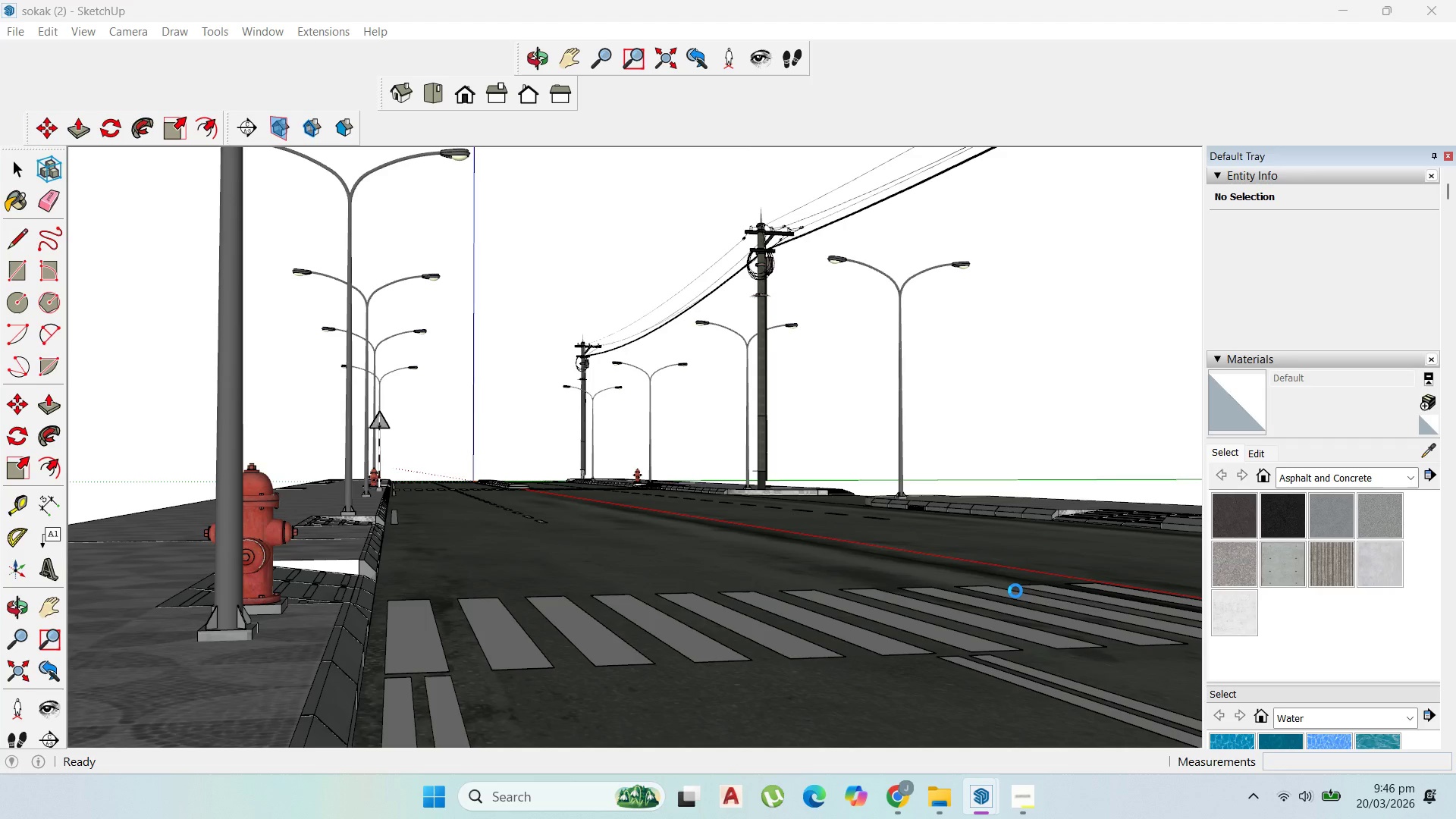 
wait(9.53)
 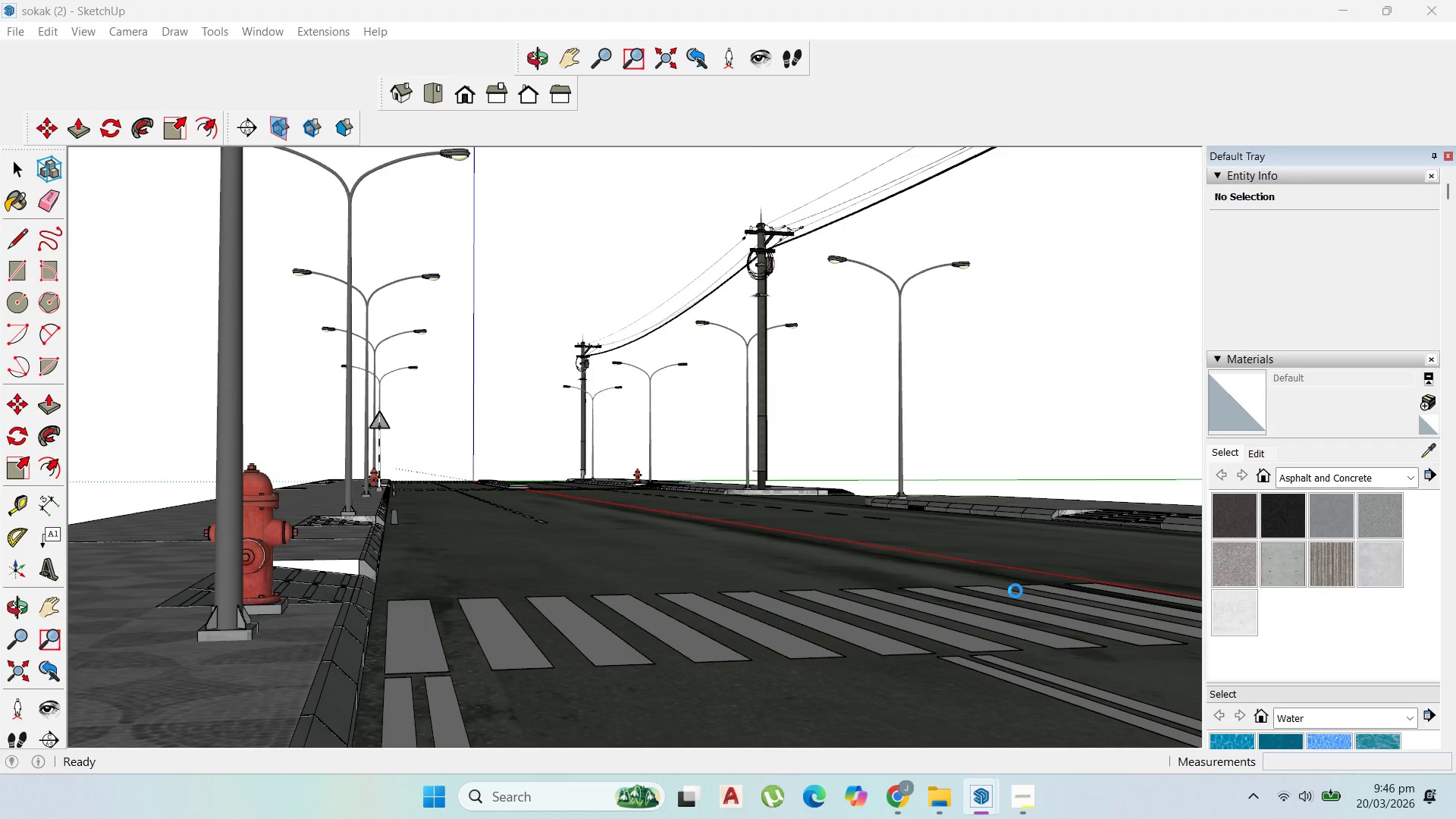 
left_click([935, 494])
 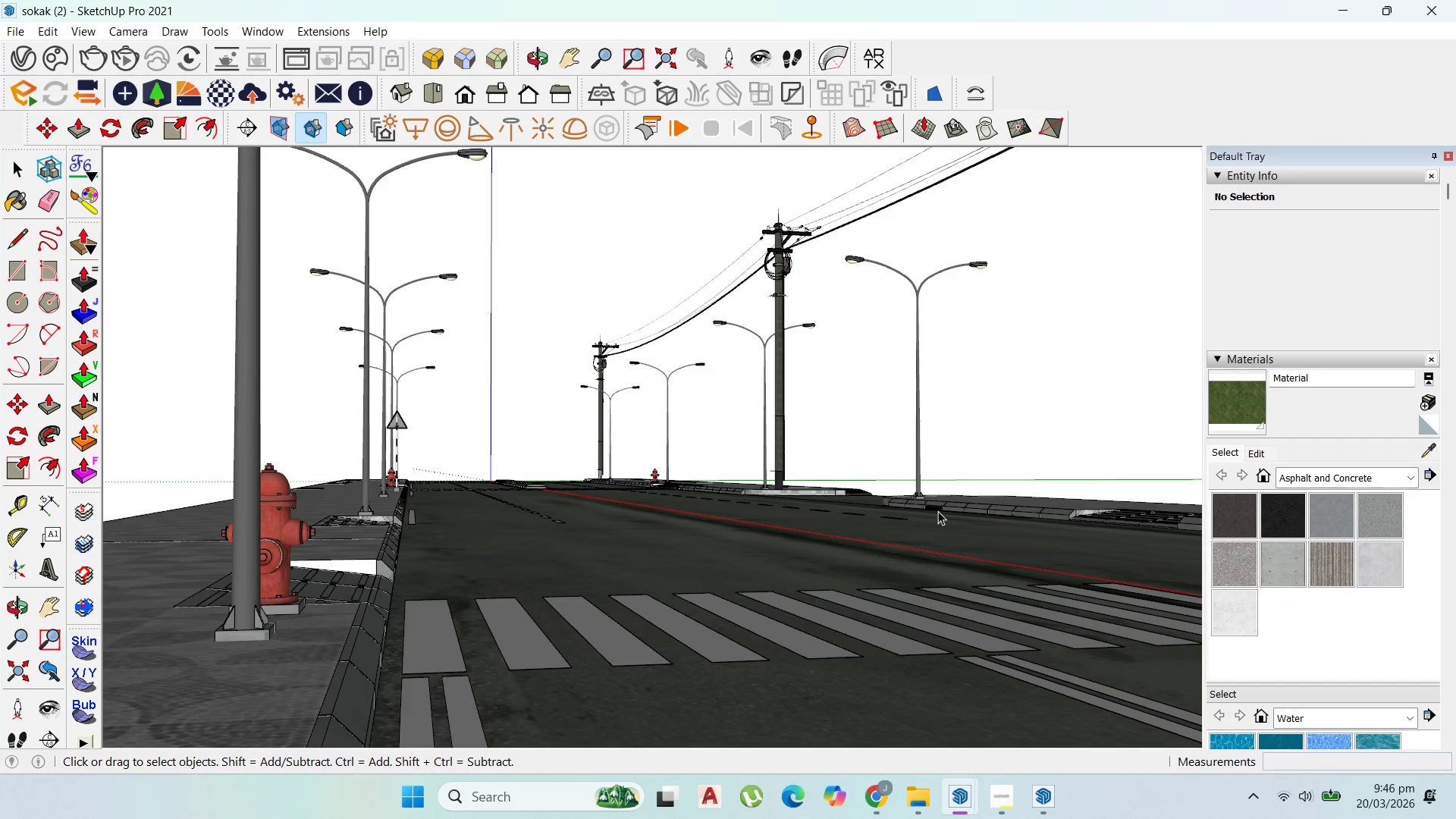 
scroll: coordinate [938, 511], scroll_direction: down, amount: 5.0
 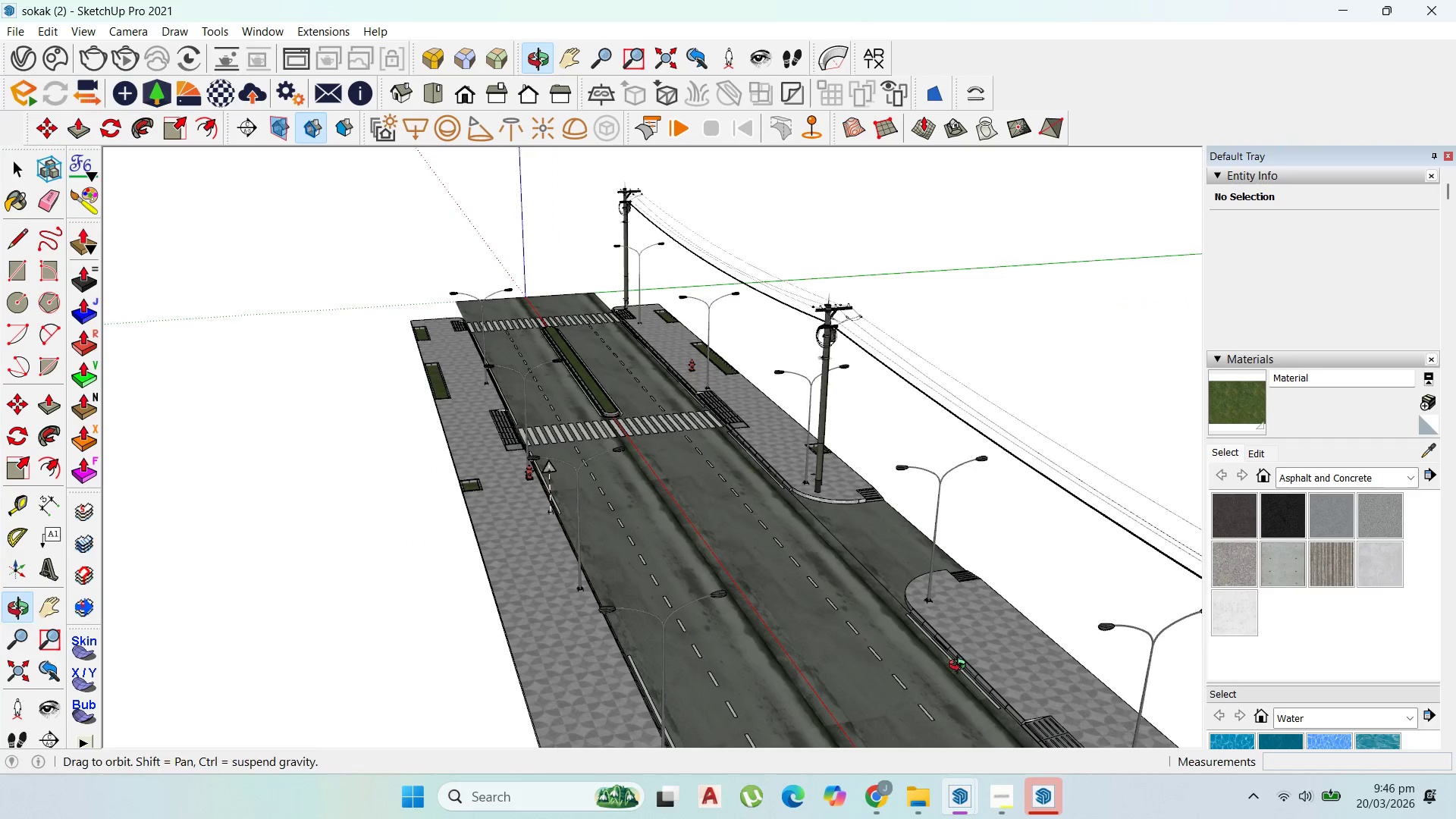 
key(Escape)
 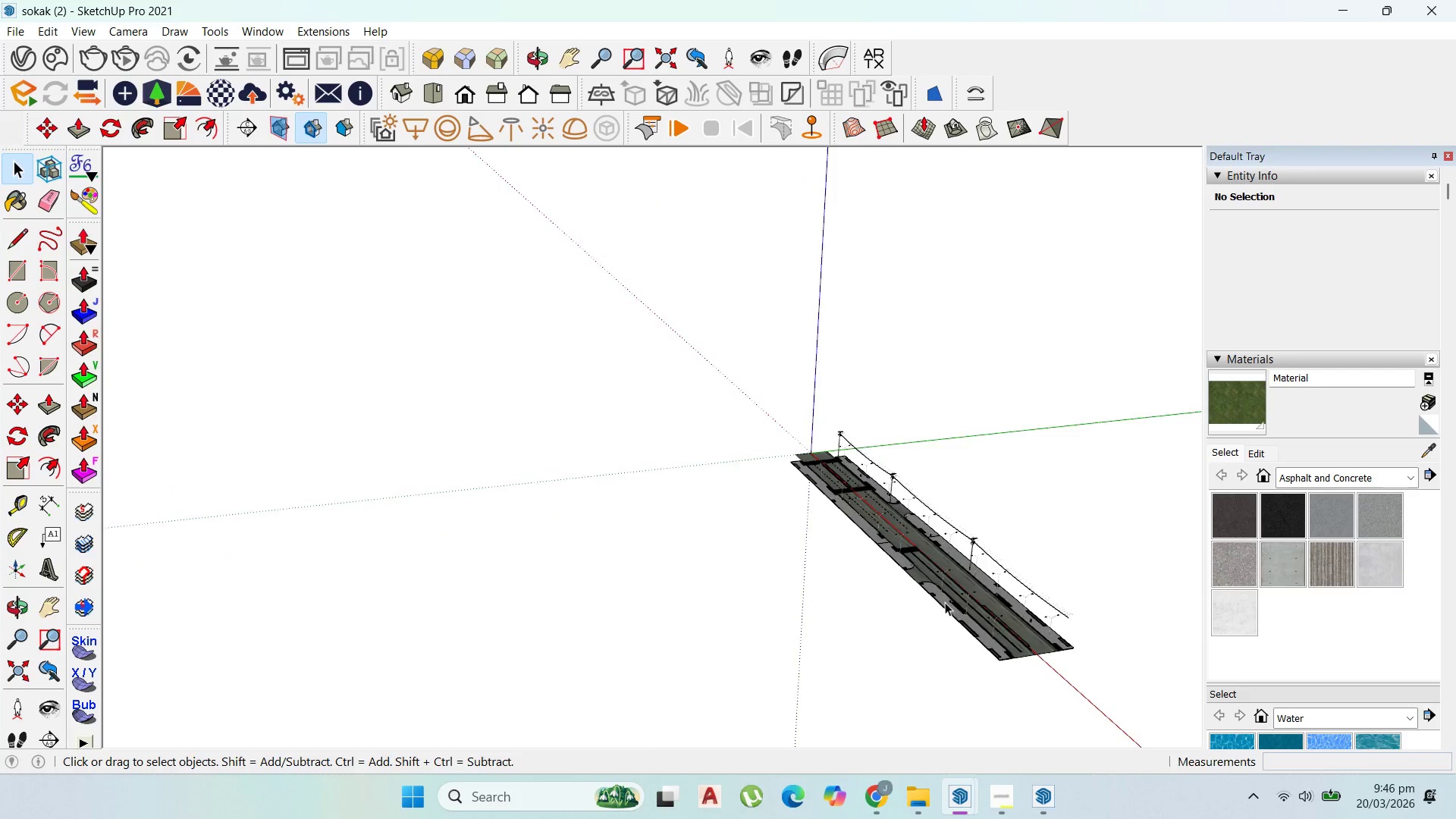 
key(Escape)
 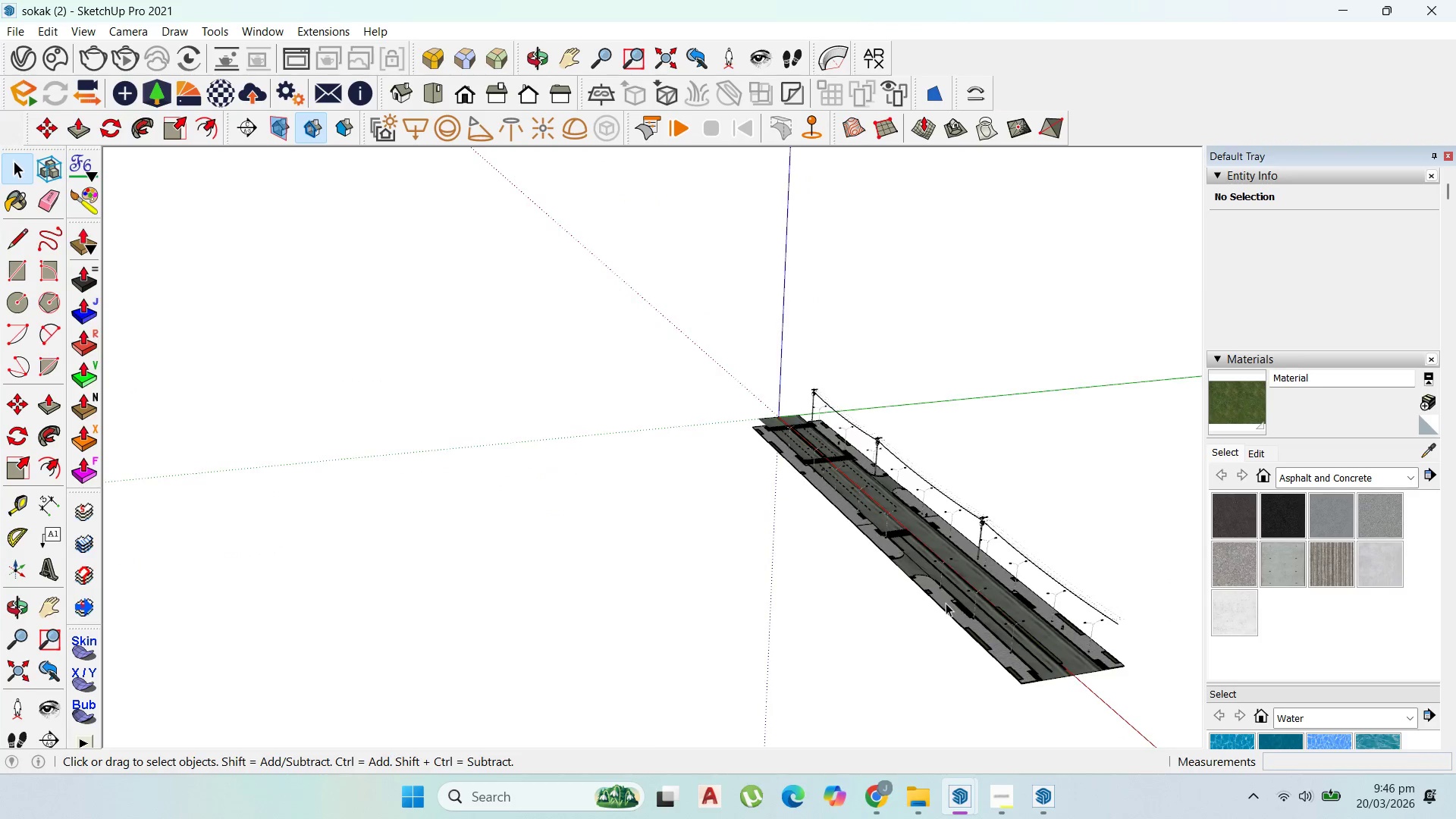 
key(Escape)
 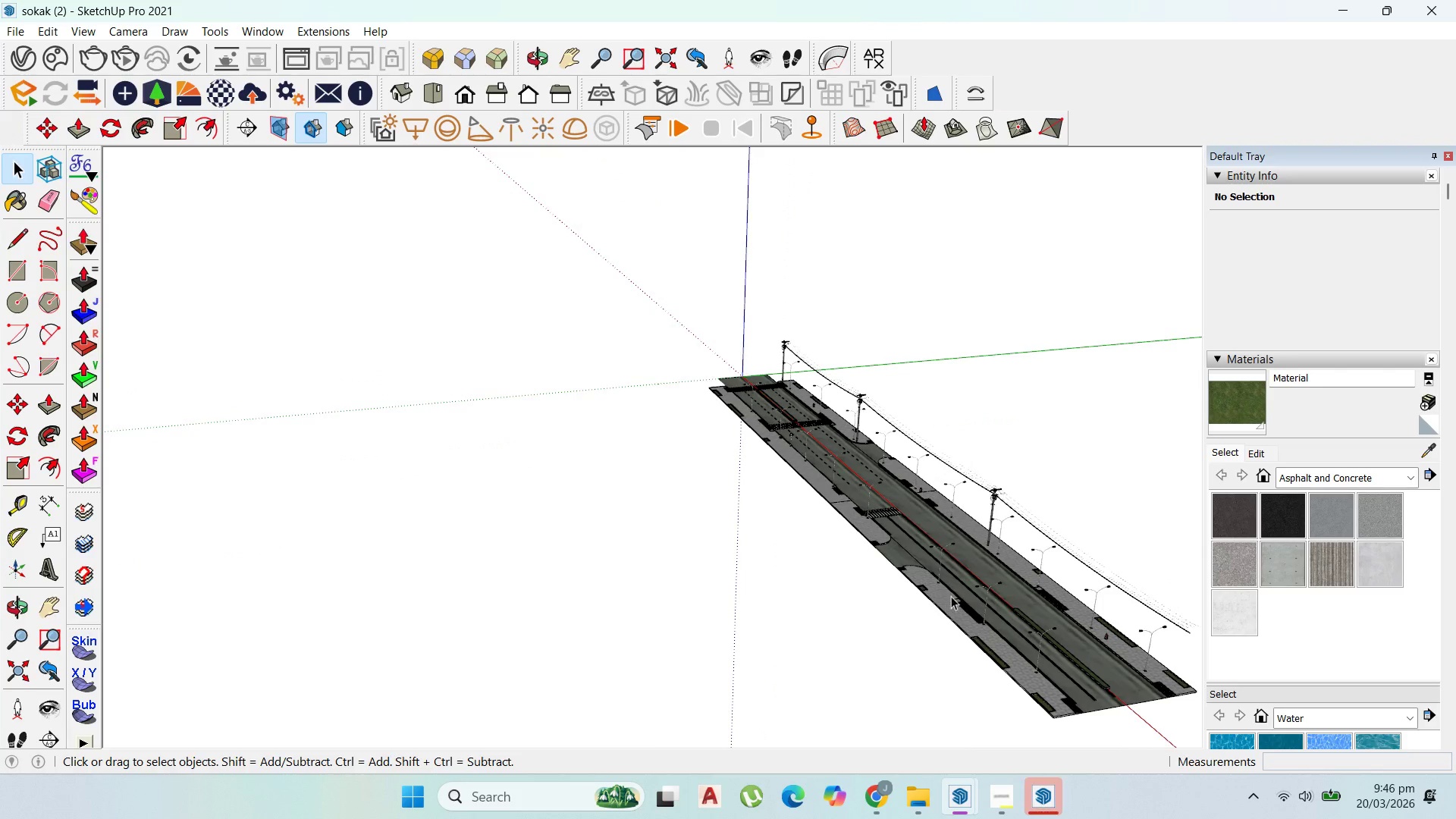 
left_click([951, 596])
 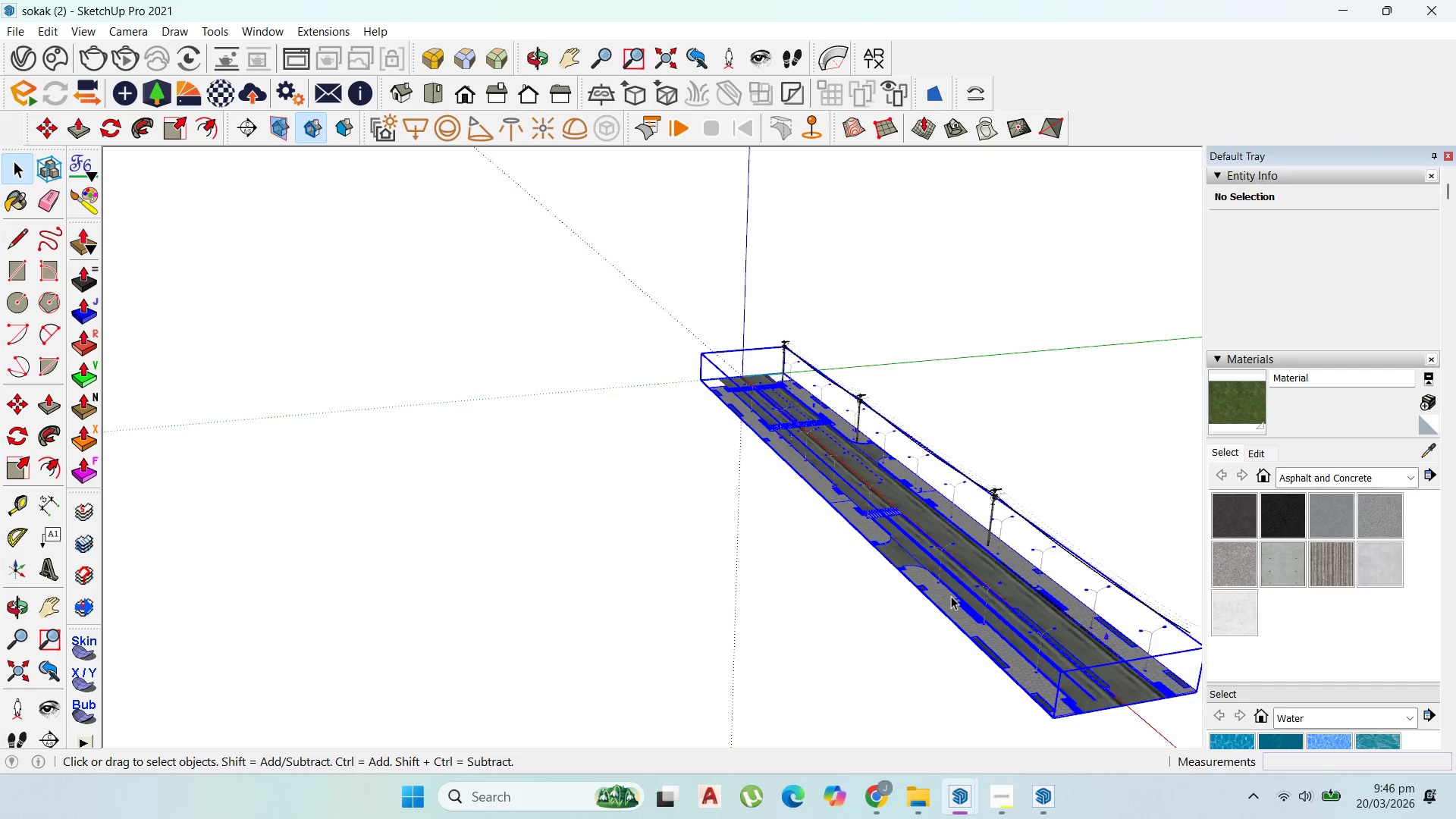 
scroll: coordinate [946, 603], scroll_direction: down, amount: 16.0
 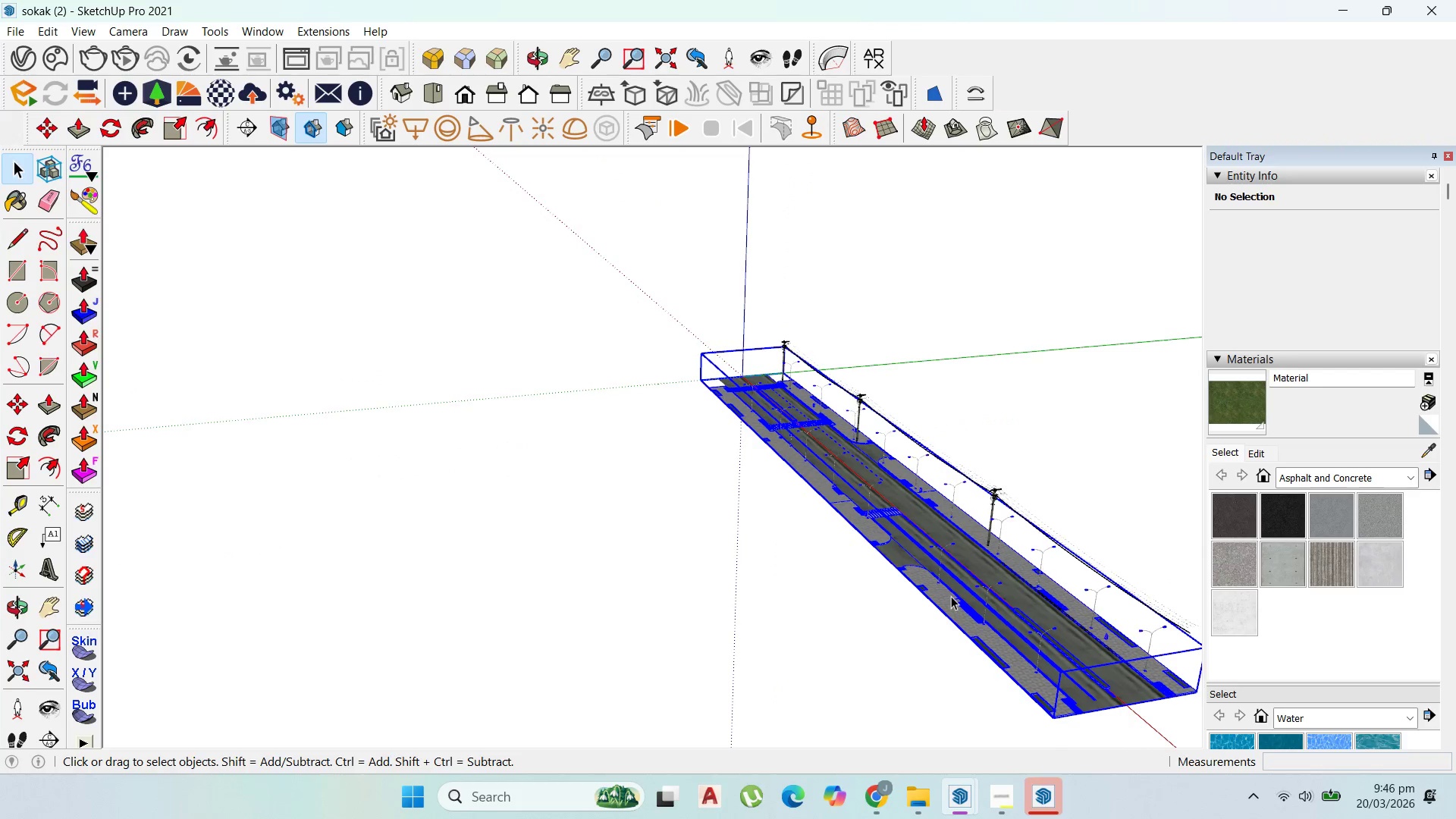 
scroll: coordinate [918, 576], scroll_direction: up, amount: 12.0
 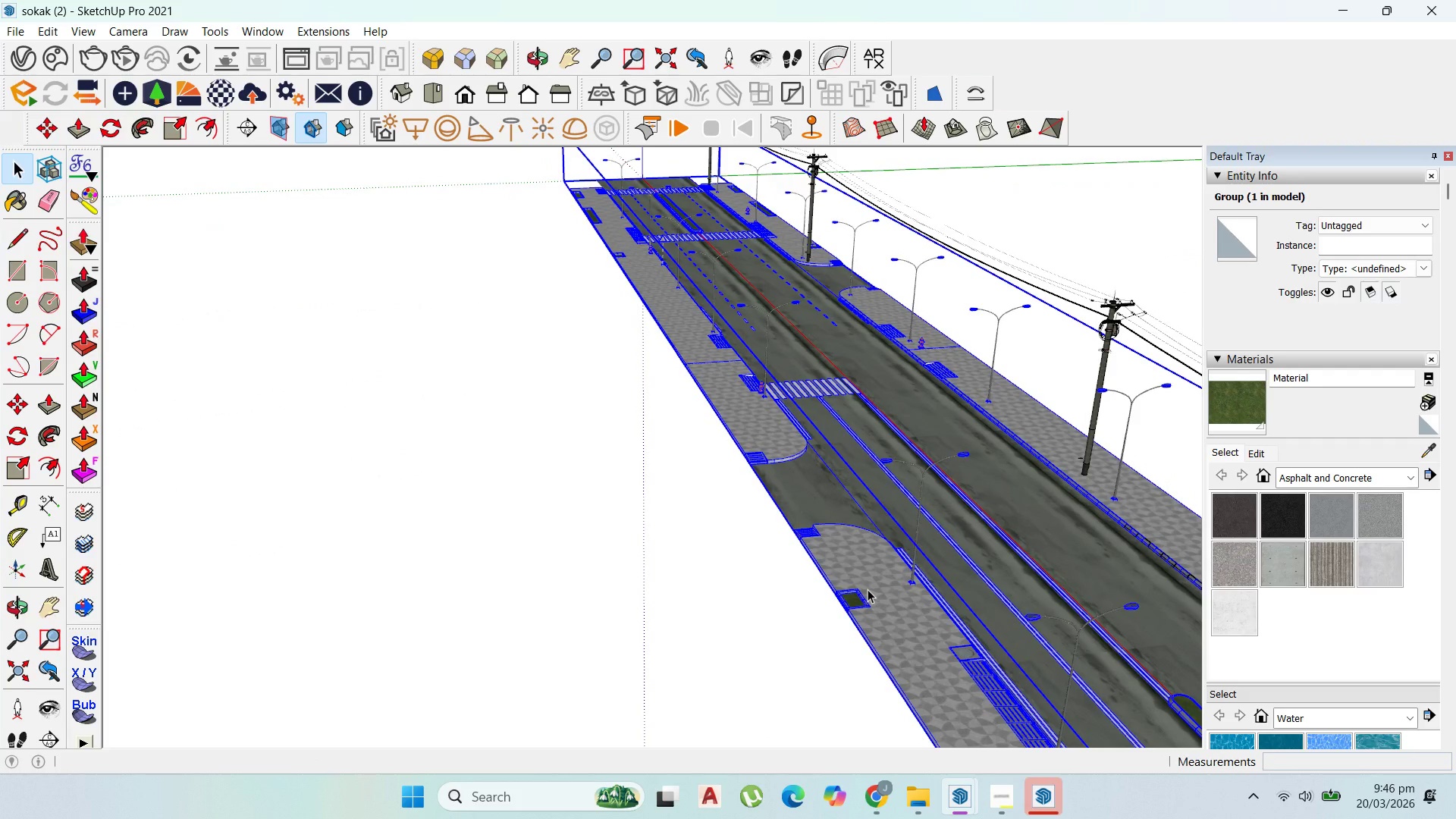 
key(Control+C)
 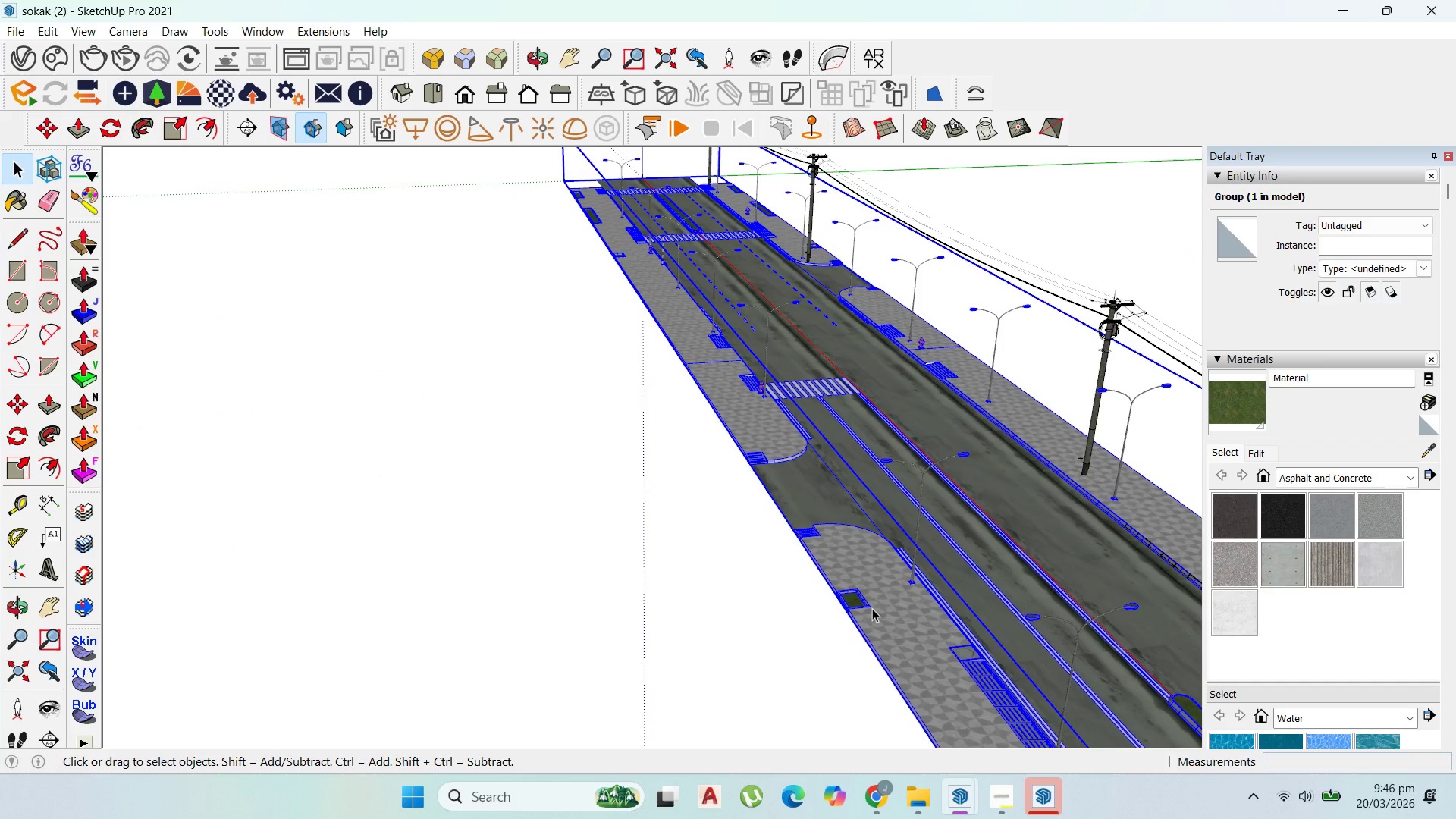 
scroll: coordinate [872, 612], scroll_direction: down, amount: 4.0
 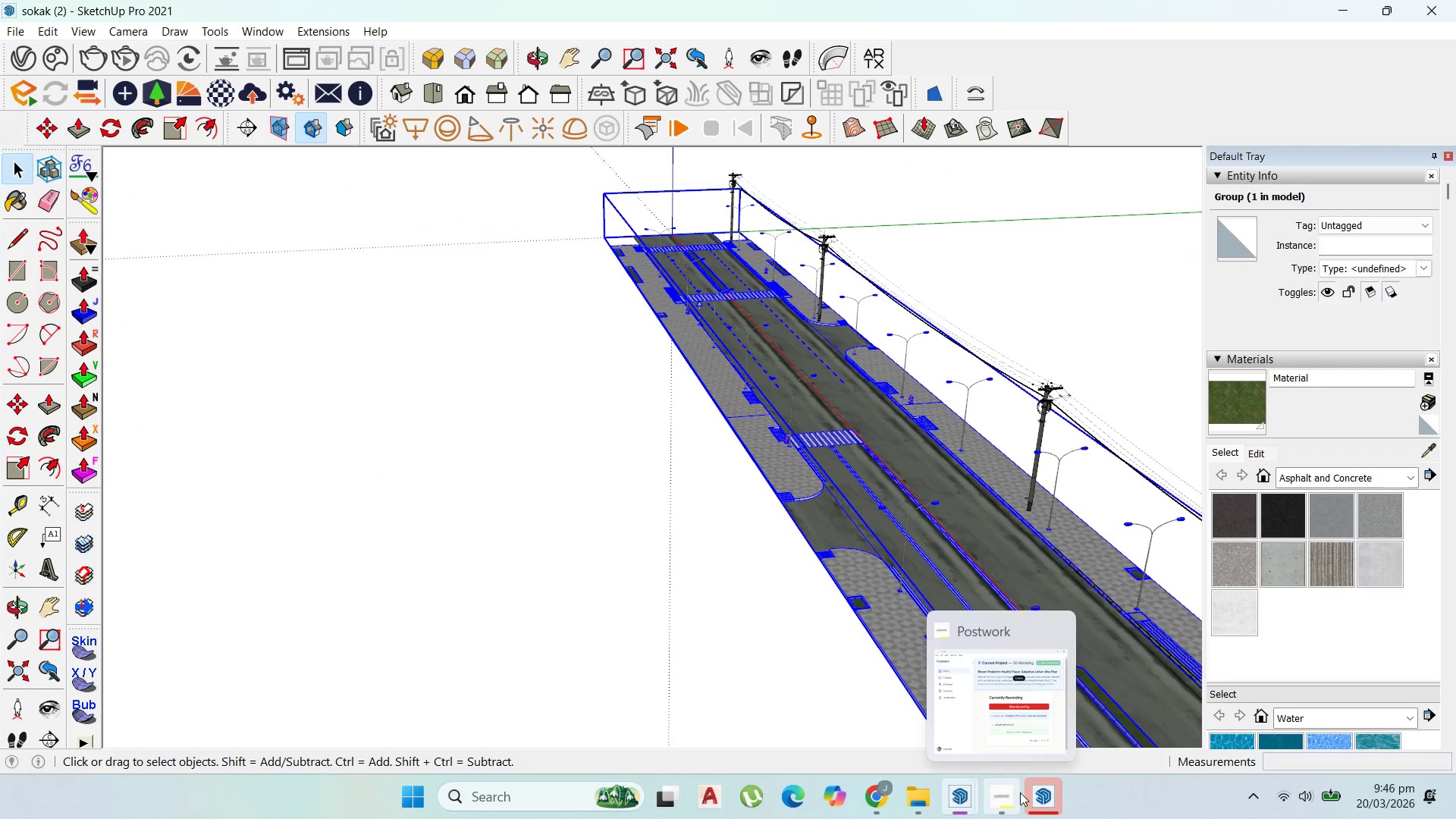 
left_click([1034, 796])
 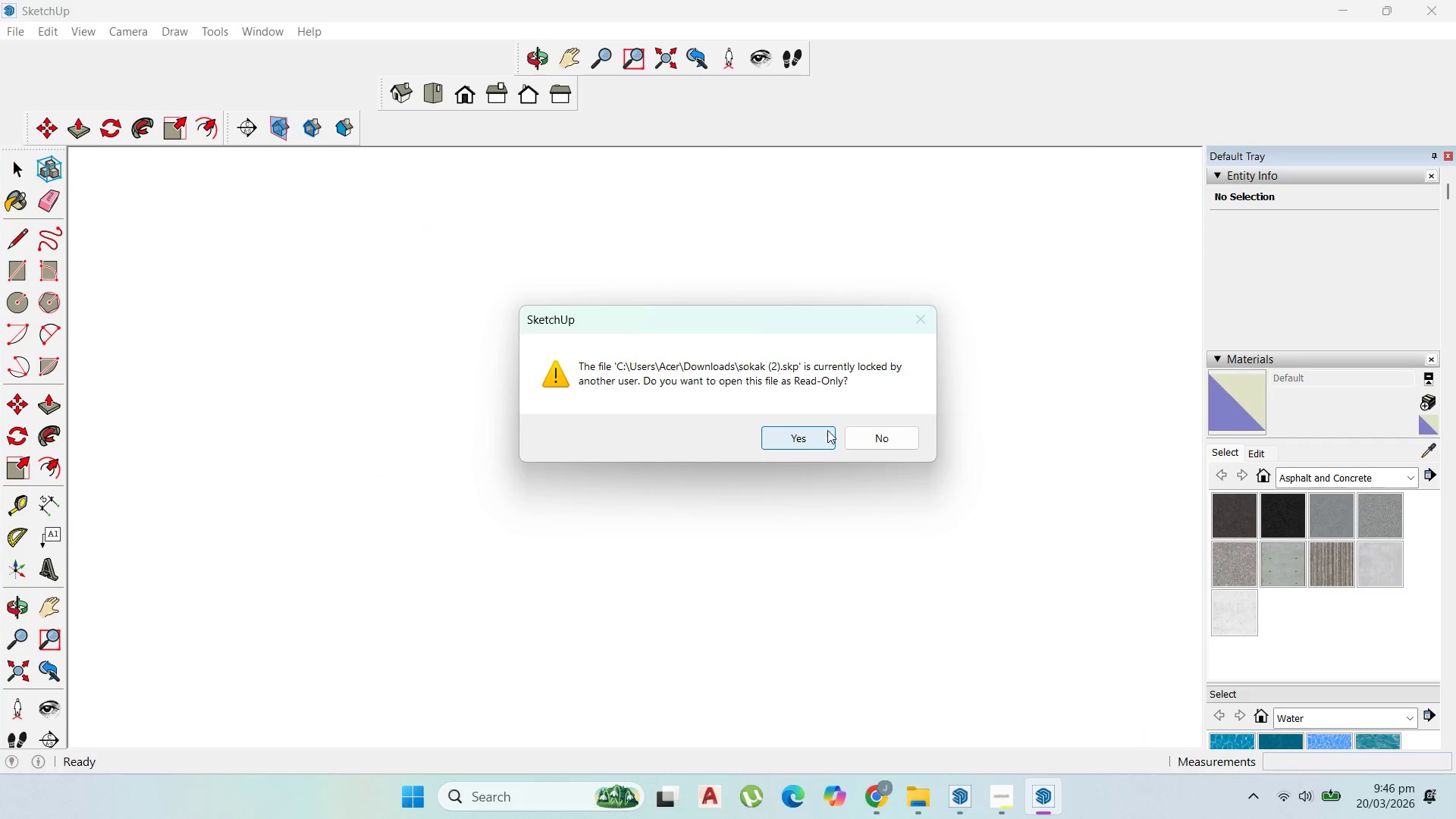 
left_click([851, 432])
 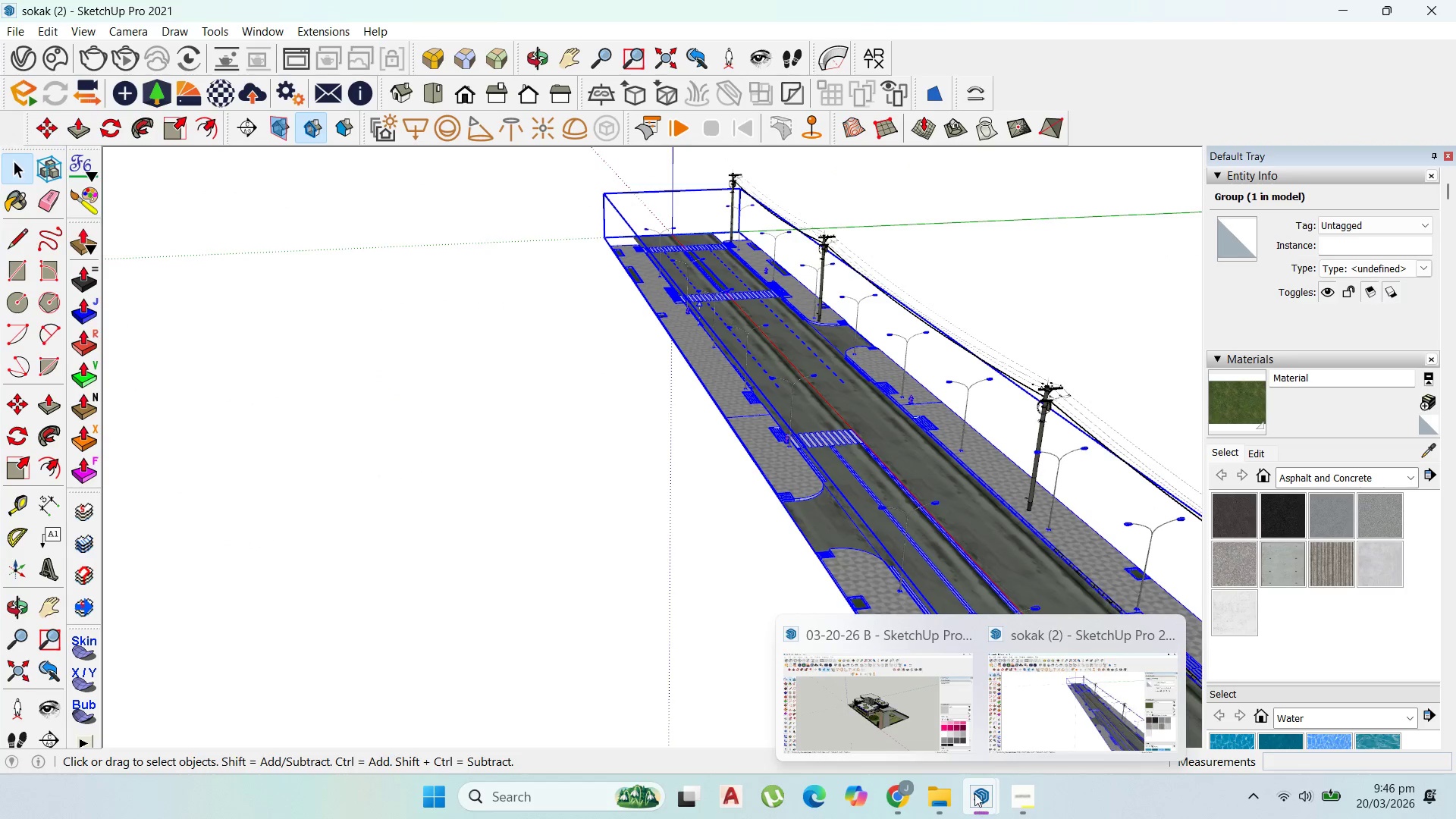 
left_click([861, 735])
 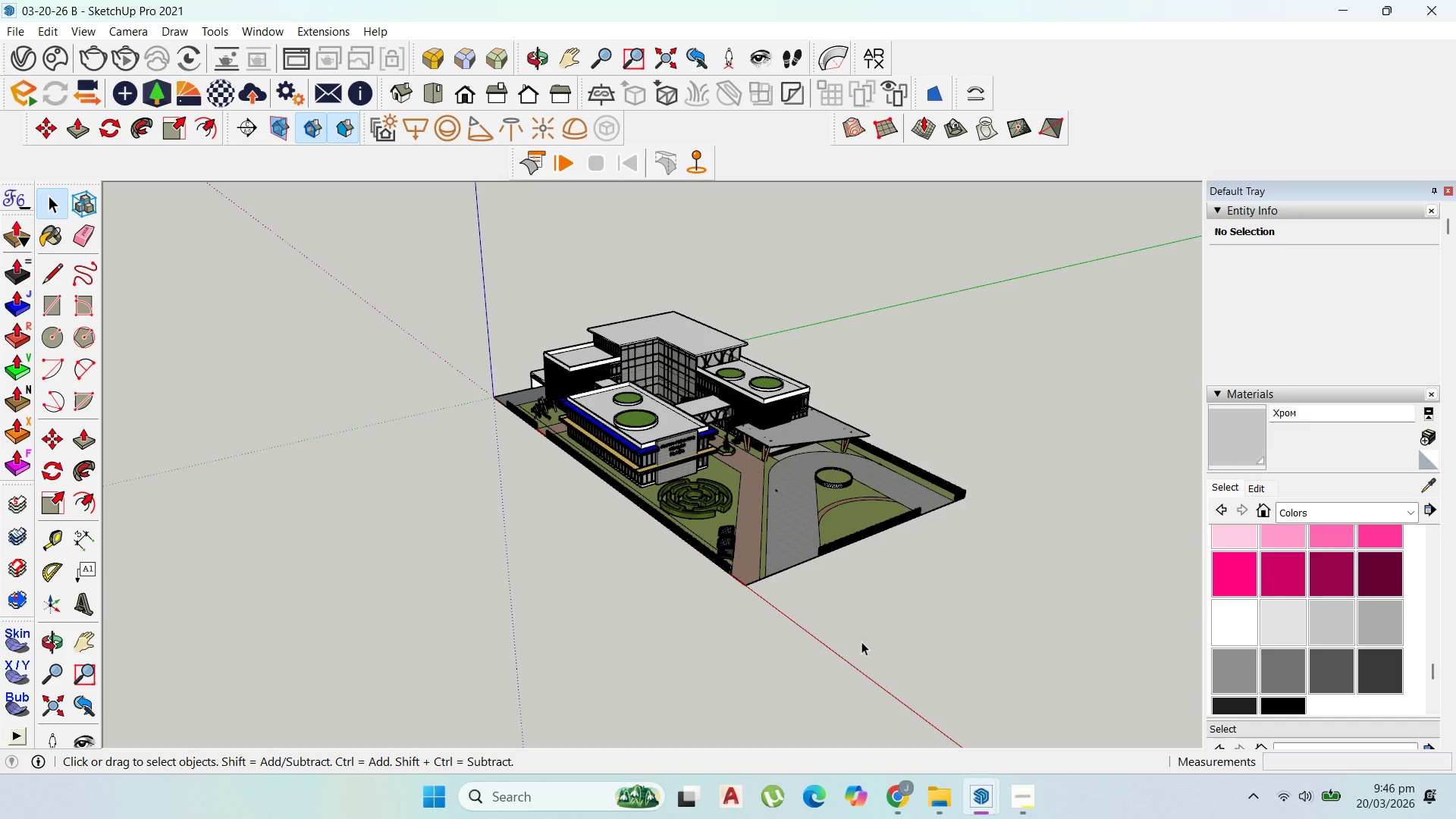 
scroll: coordinate [667, 491], scroll_direction: up, amount: 24.0
 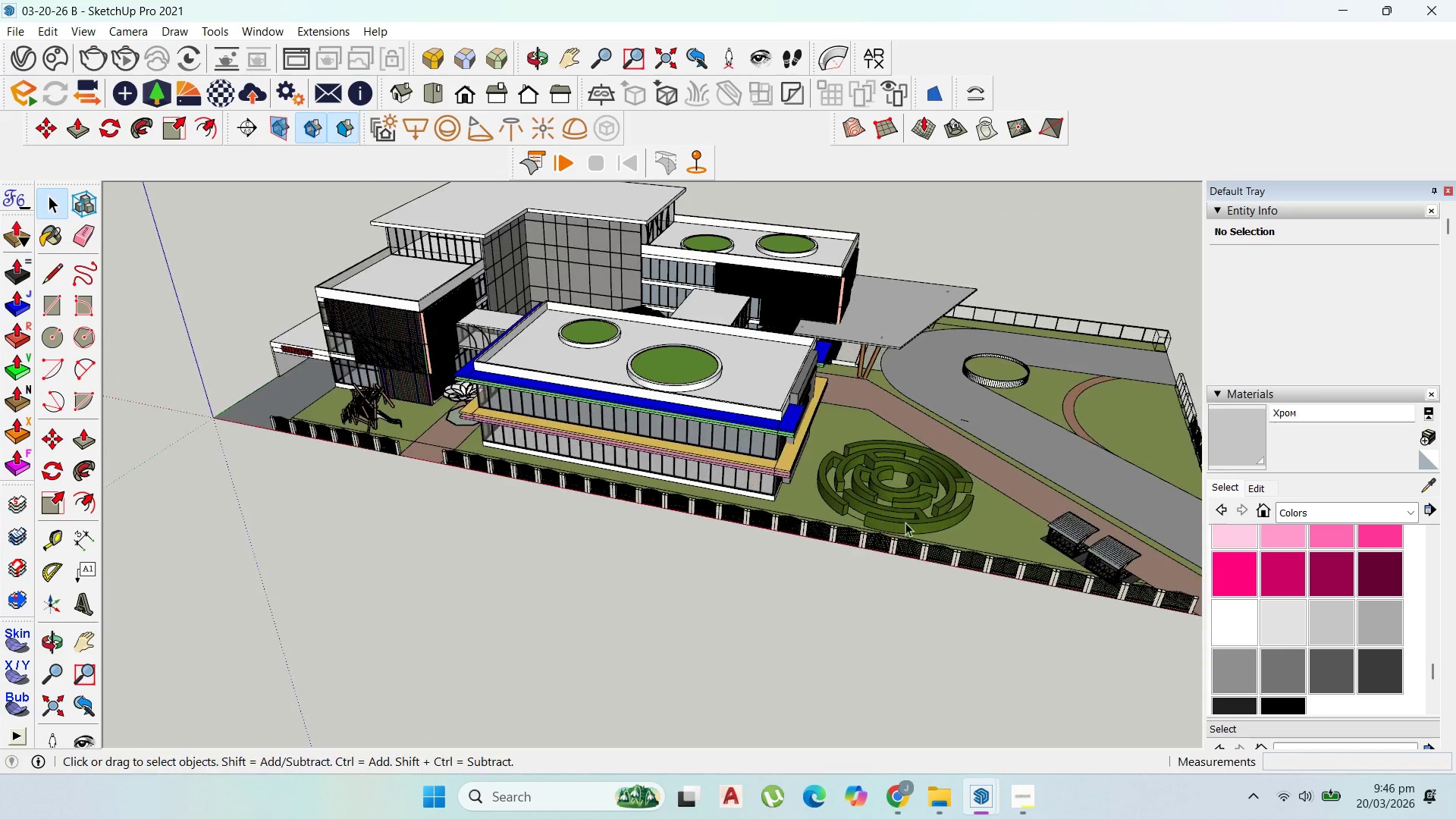 
scroll: coordinate [833, 479], scroll_direction: down, amount: 5.0
 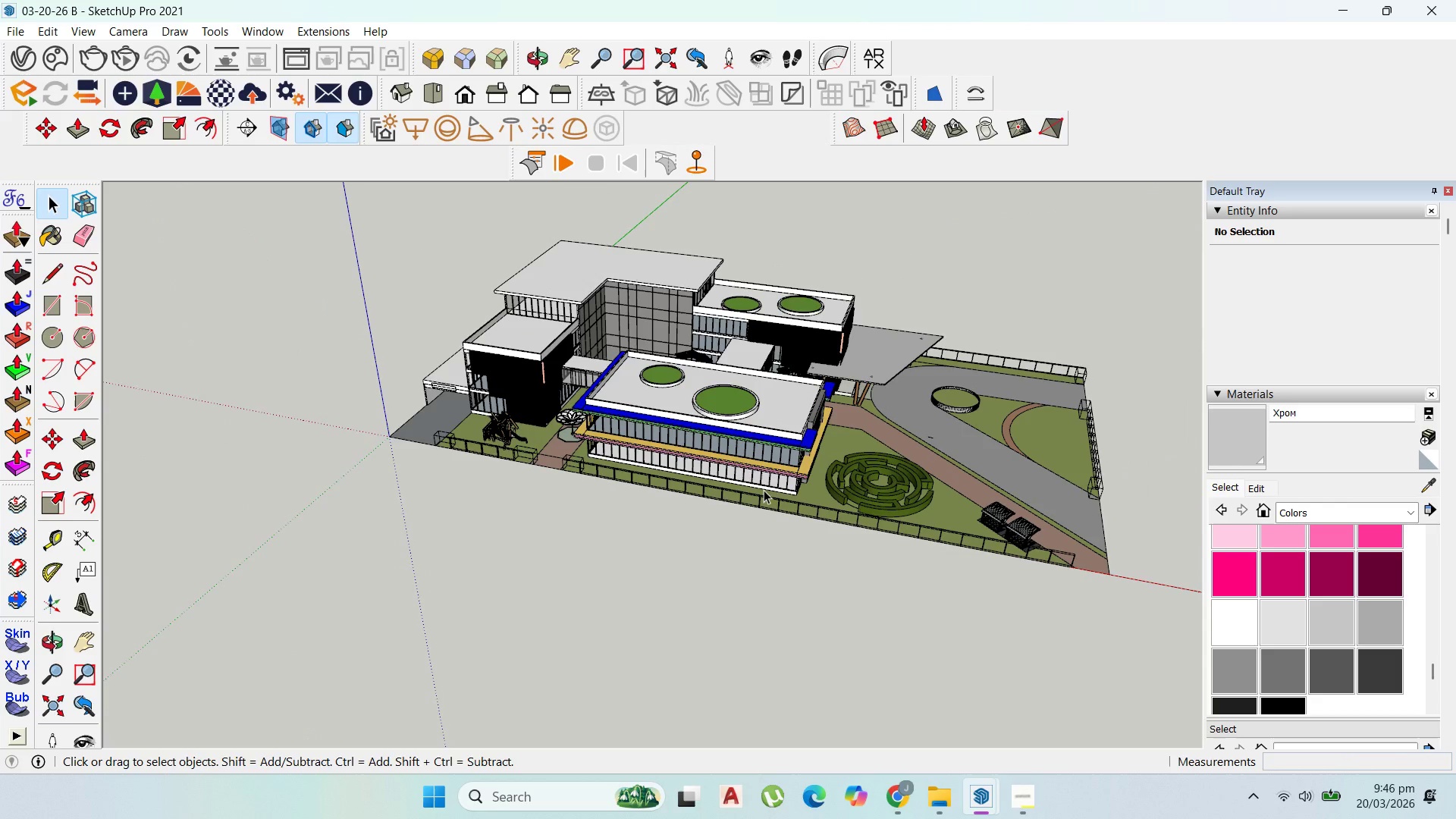 
key(Control+V)
 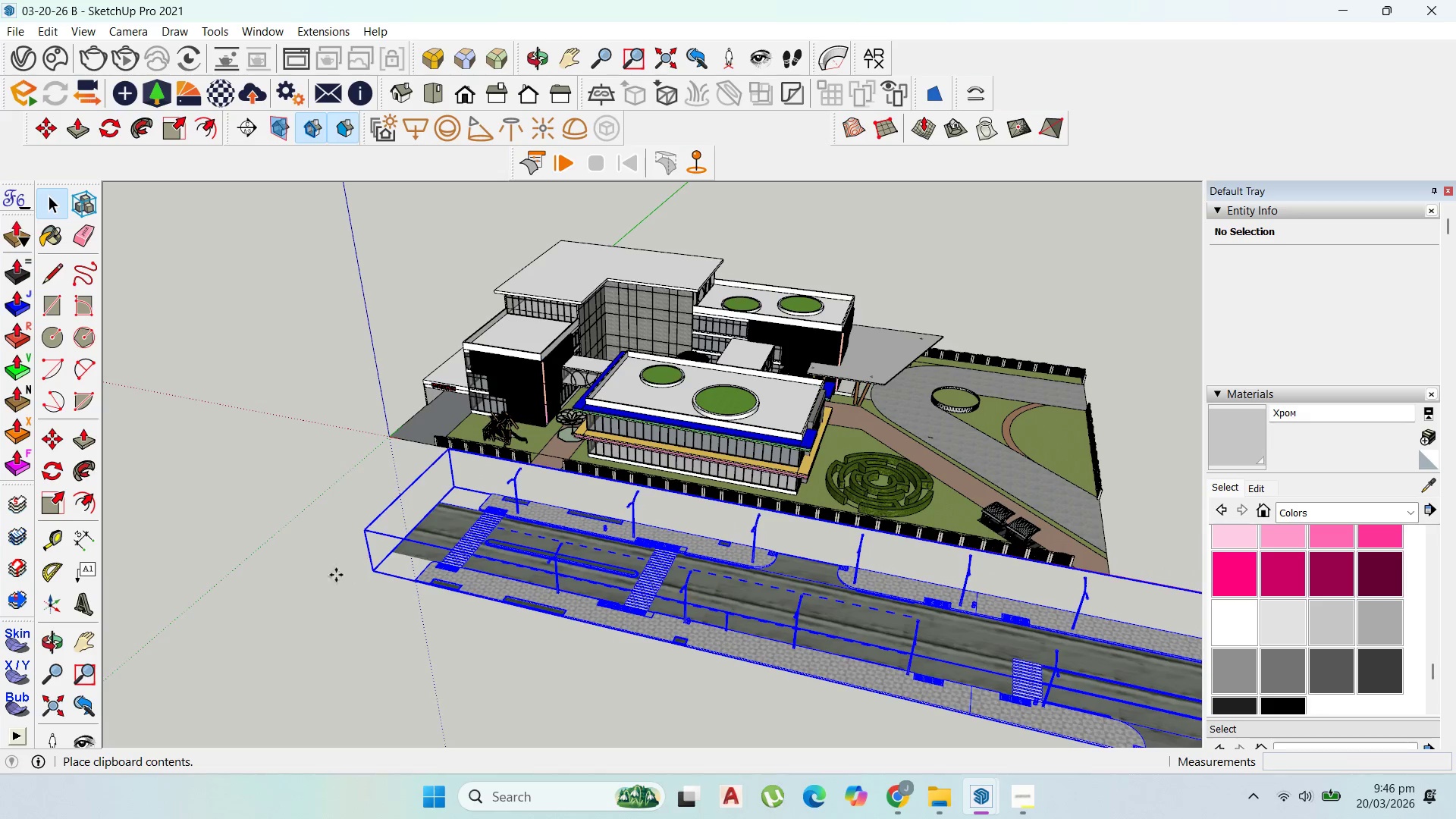 
wait(11.28)
 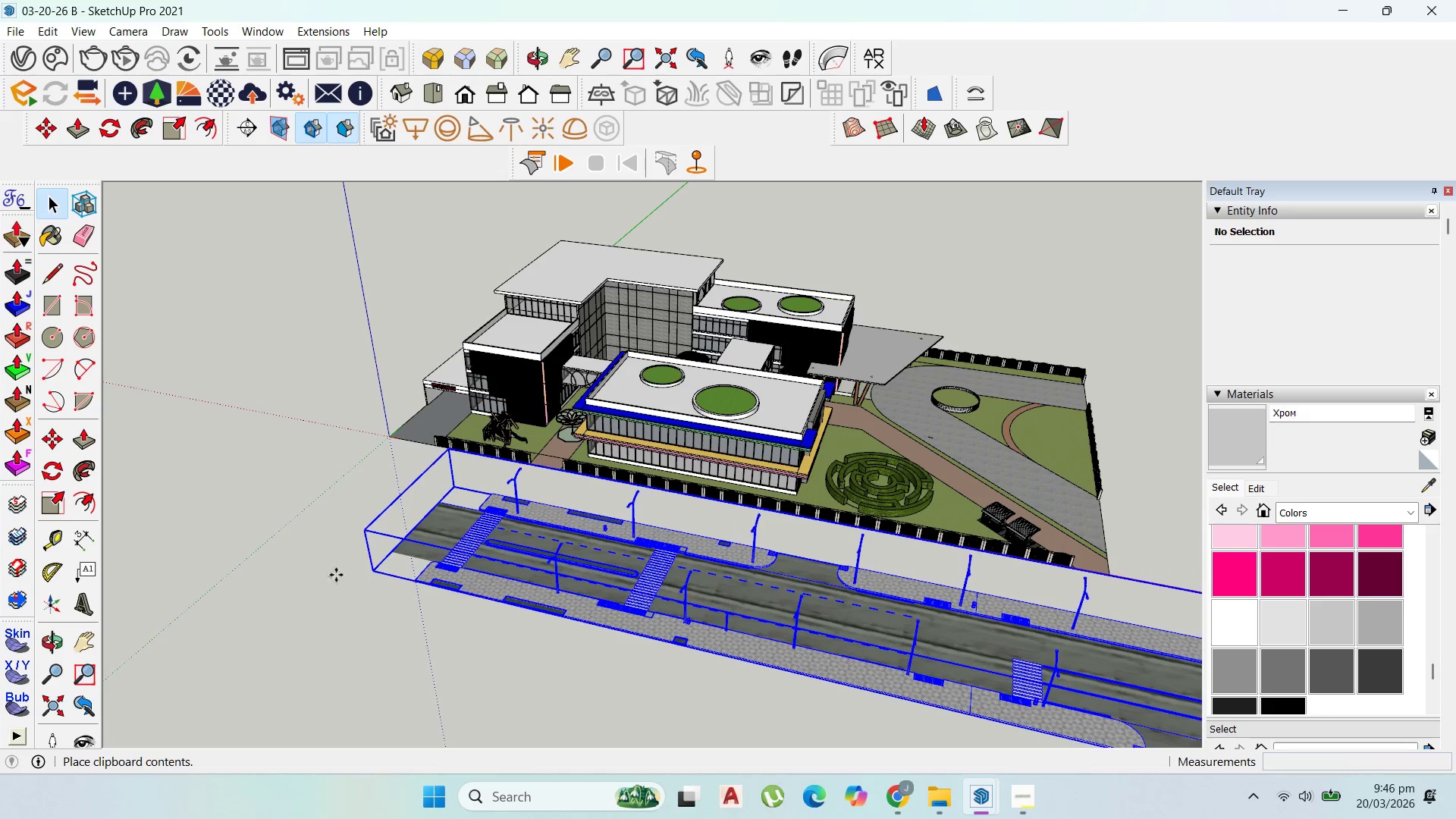 
left_click([128, 472])
 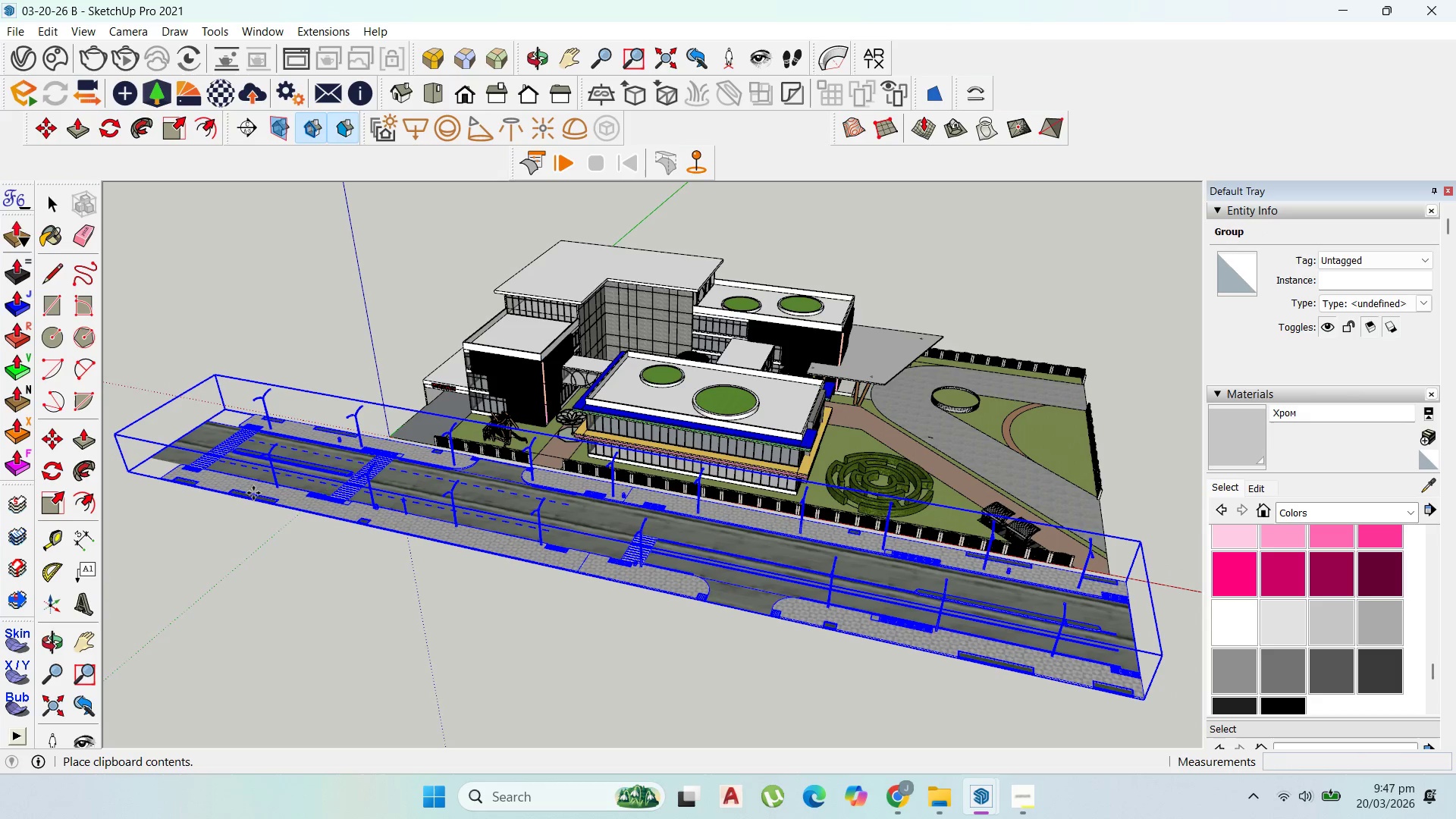 
scroll: coordinate [590, 458], scroll_direction: up, amount: 31.0
 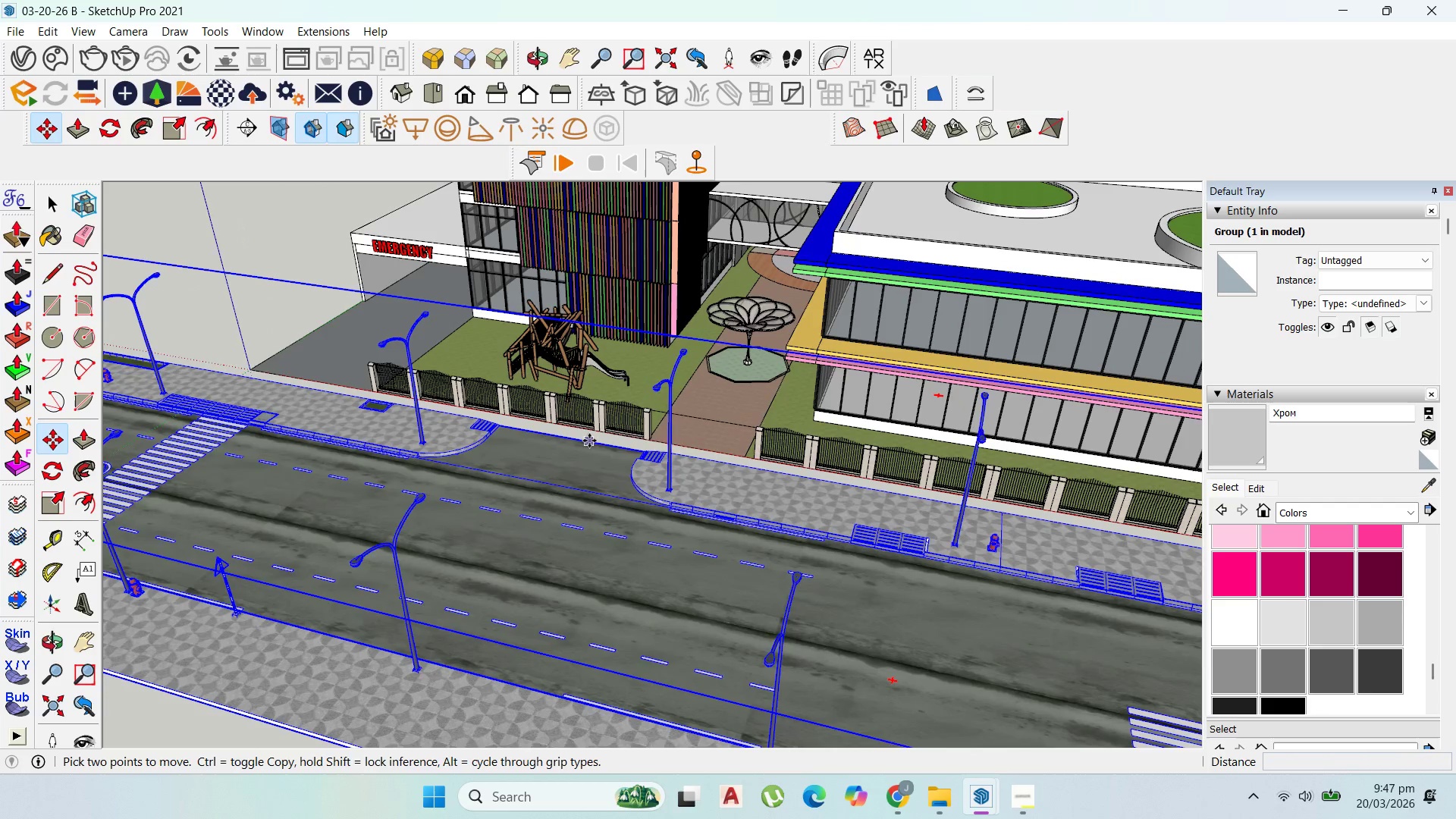 
left_click([589, 441])
 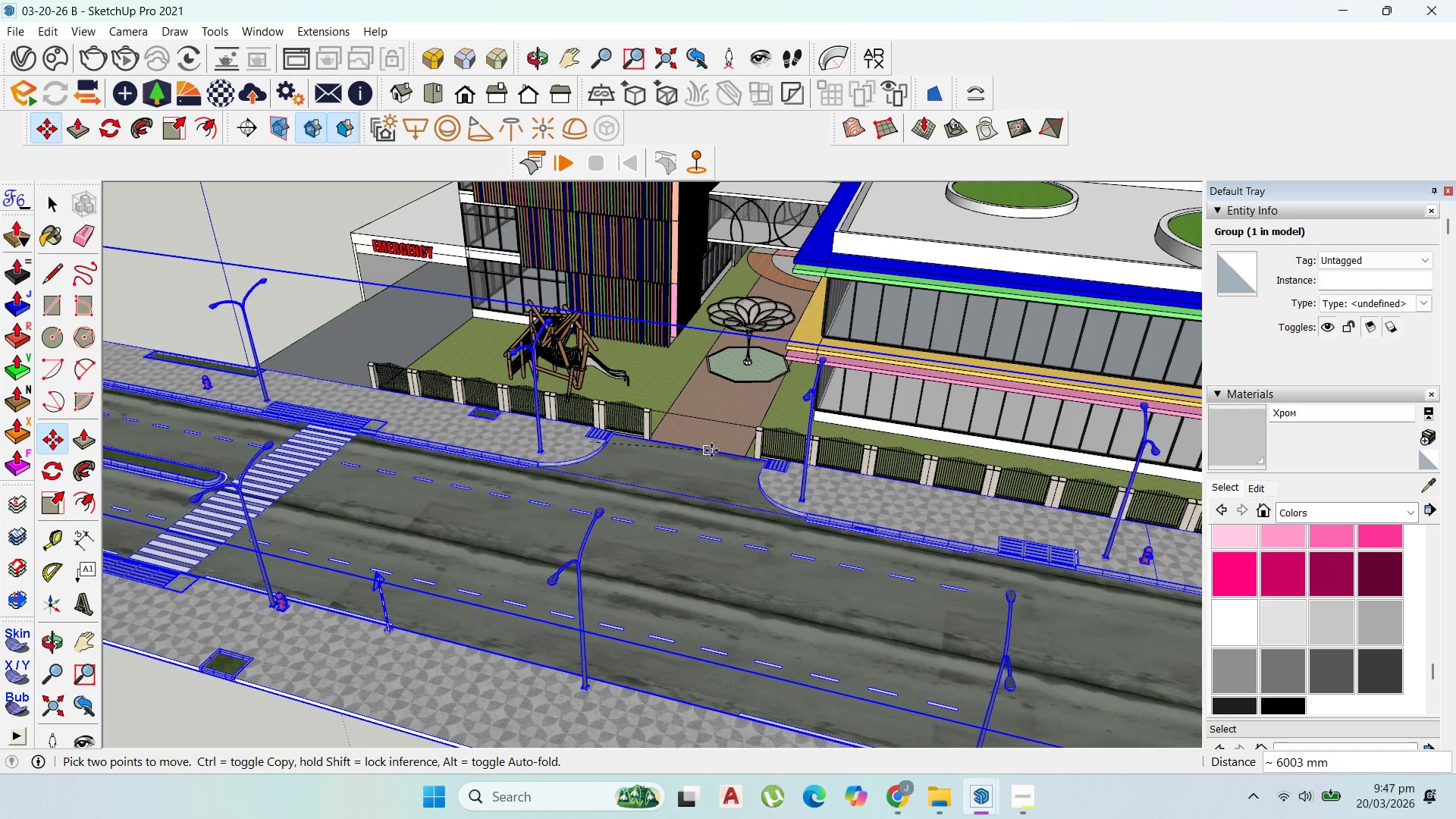 
left_click([715, 450])
 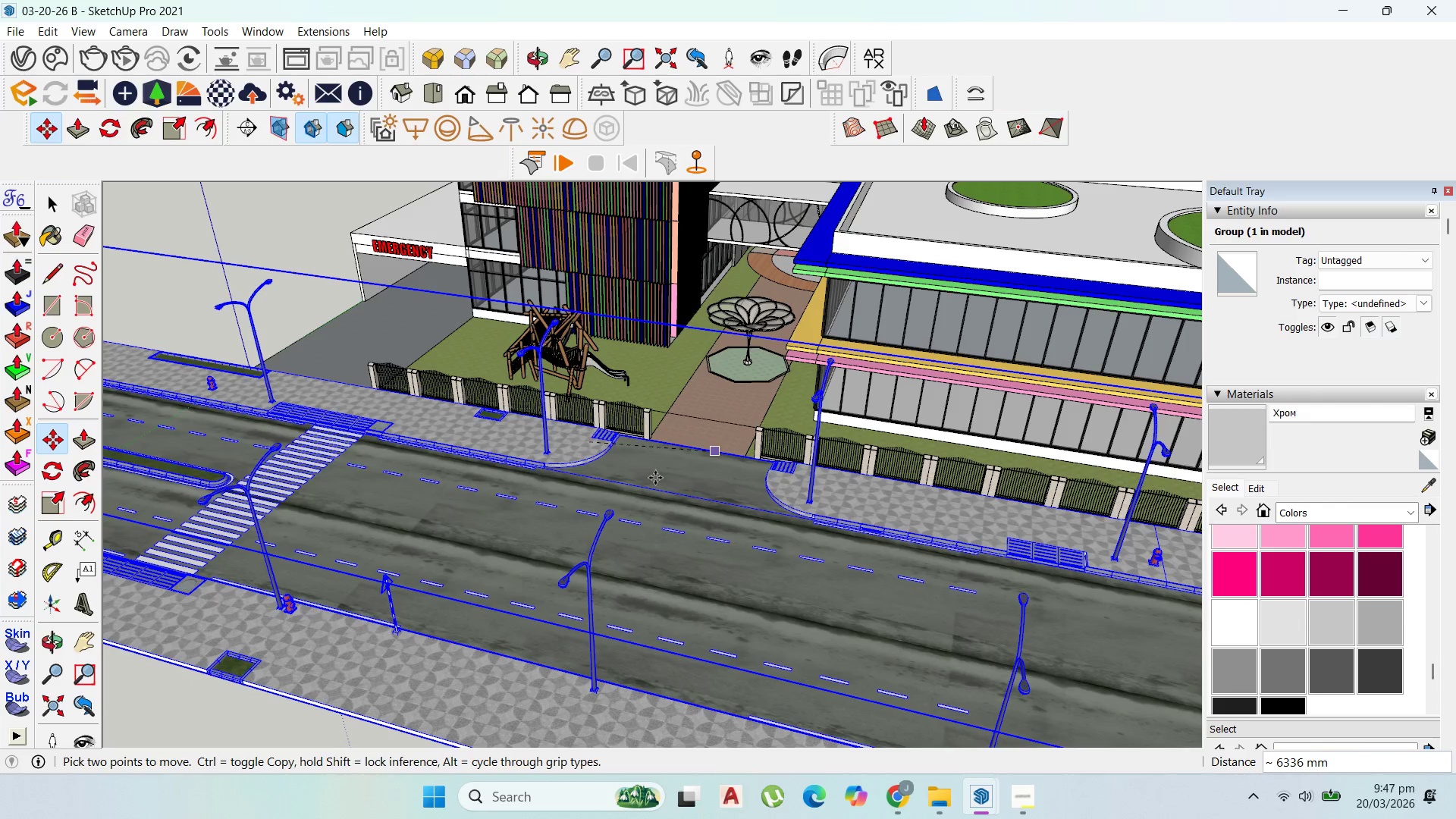 
scroll: coordinate [482, 443], scroll_direction: down, amount: 34.0
 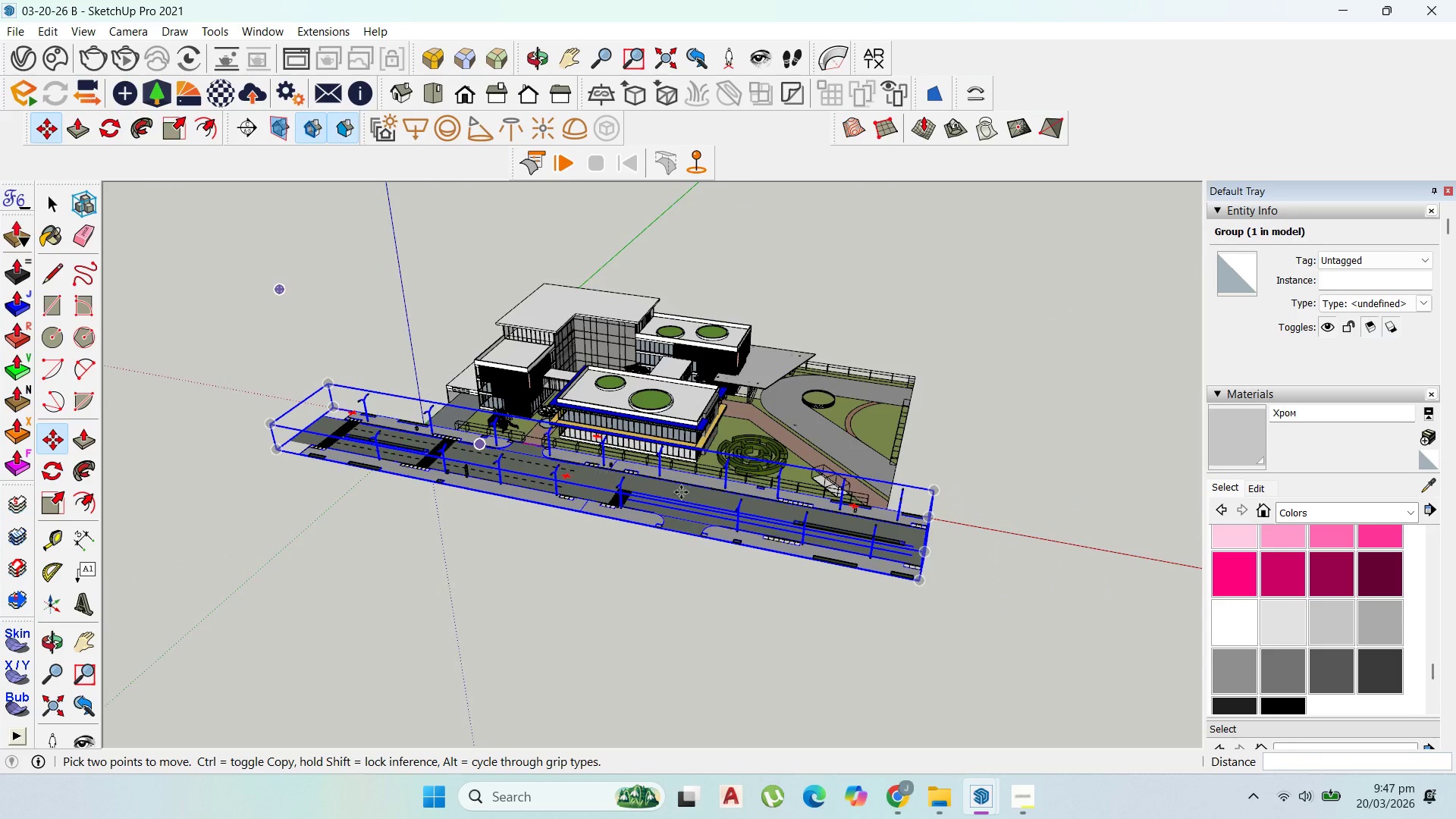 
scroll: coordinate [924, 537], scroll_direction: up, amount: 14.0
 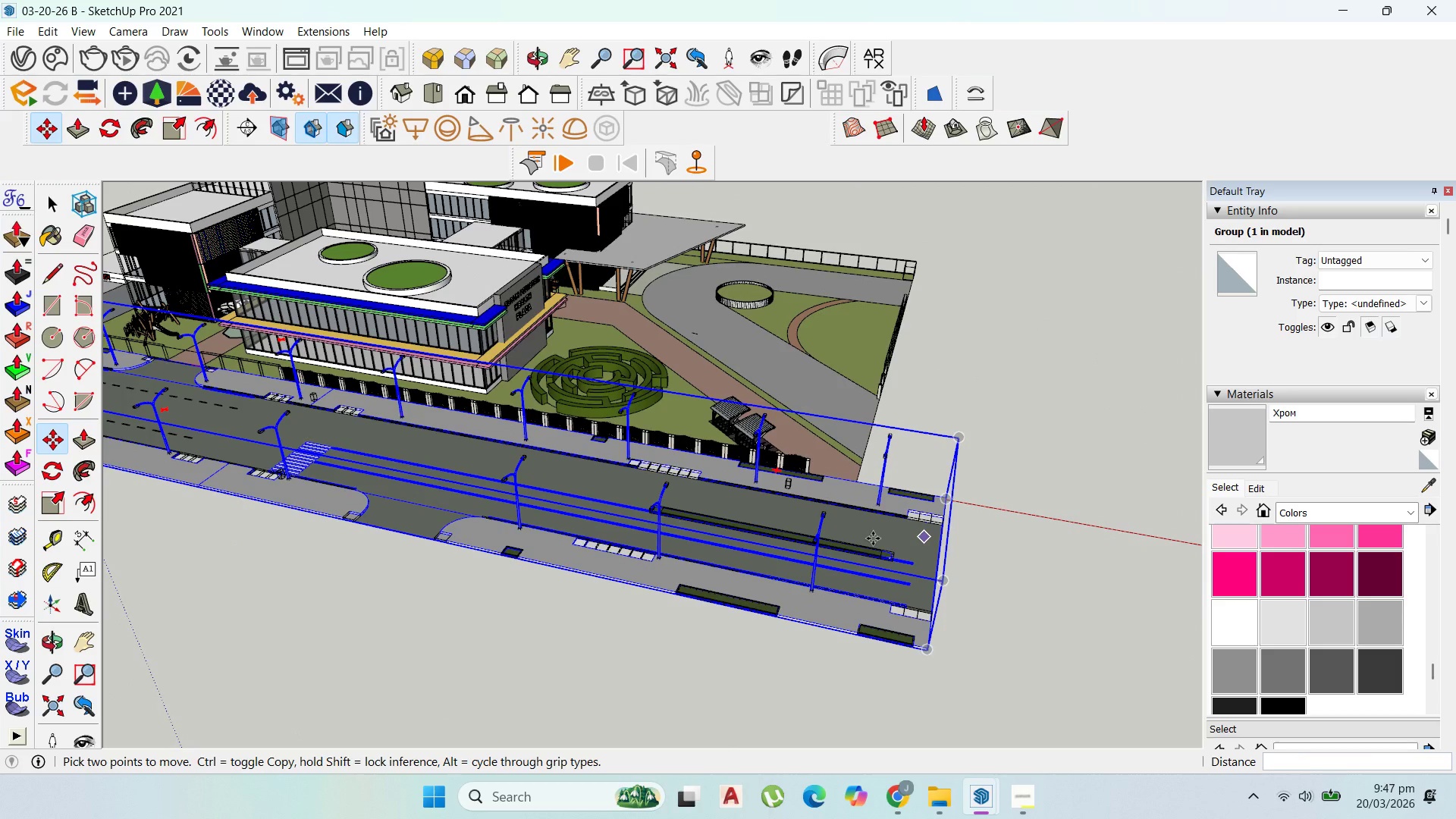 
left_click([871, 538])
 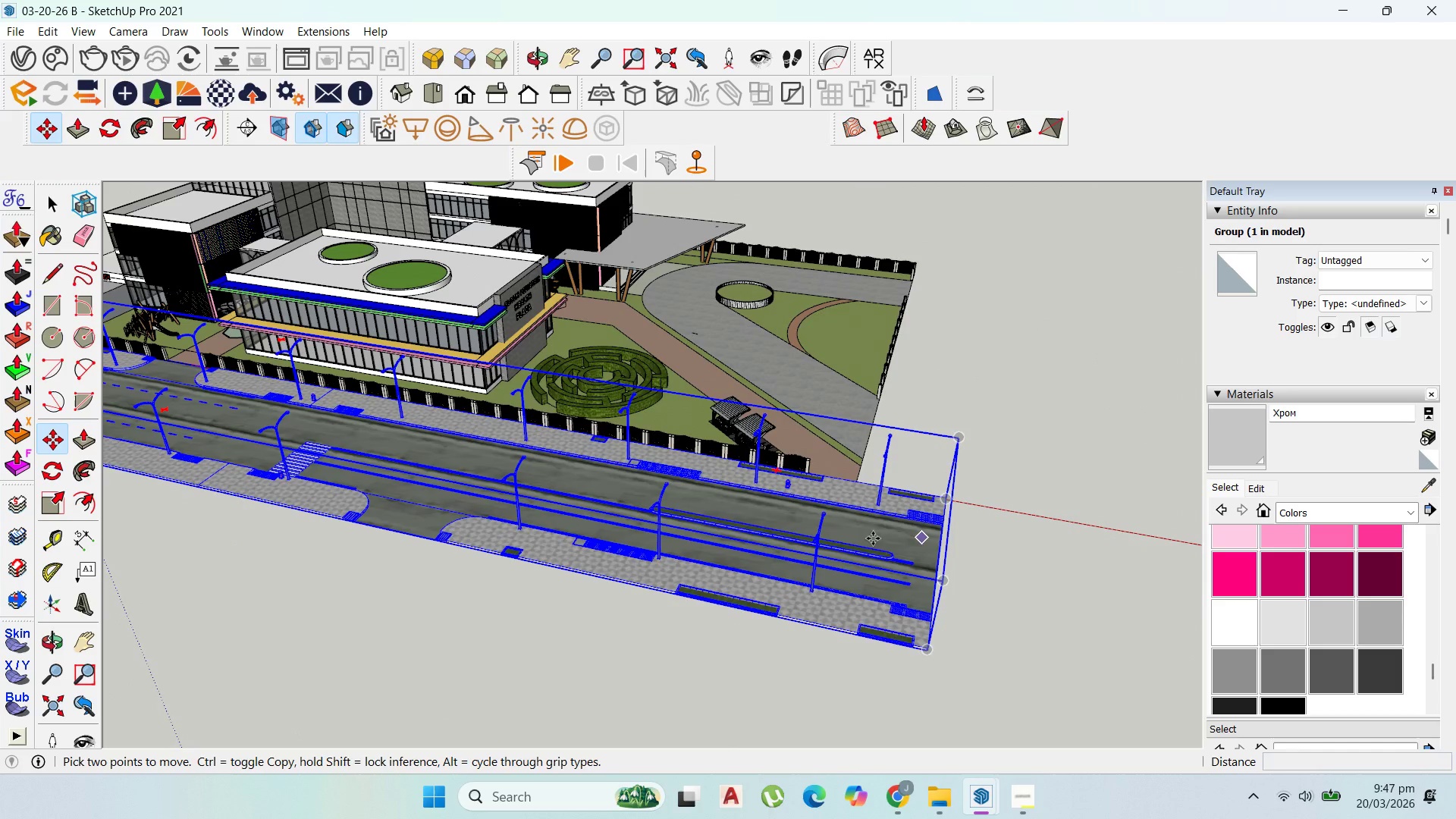 
key(Control+ControlLeft)
 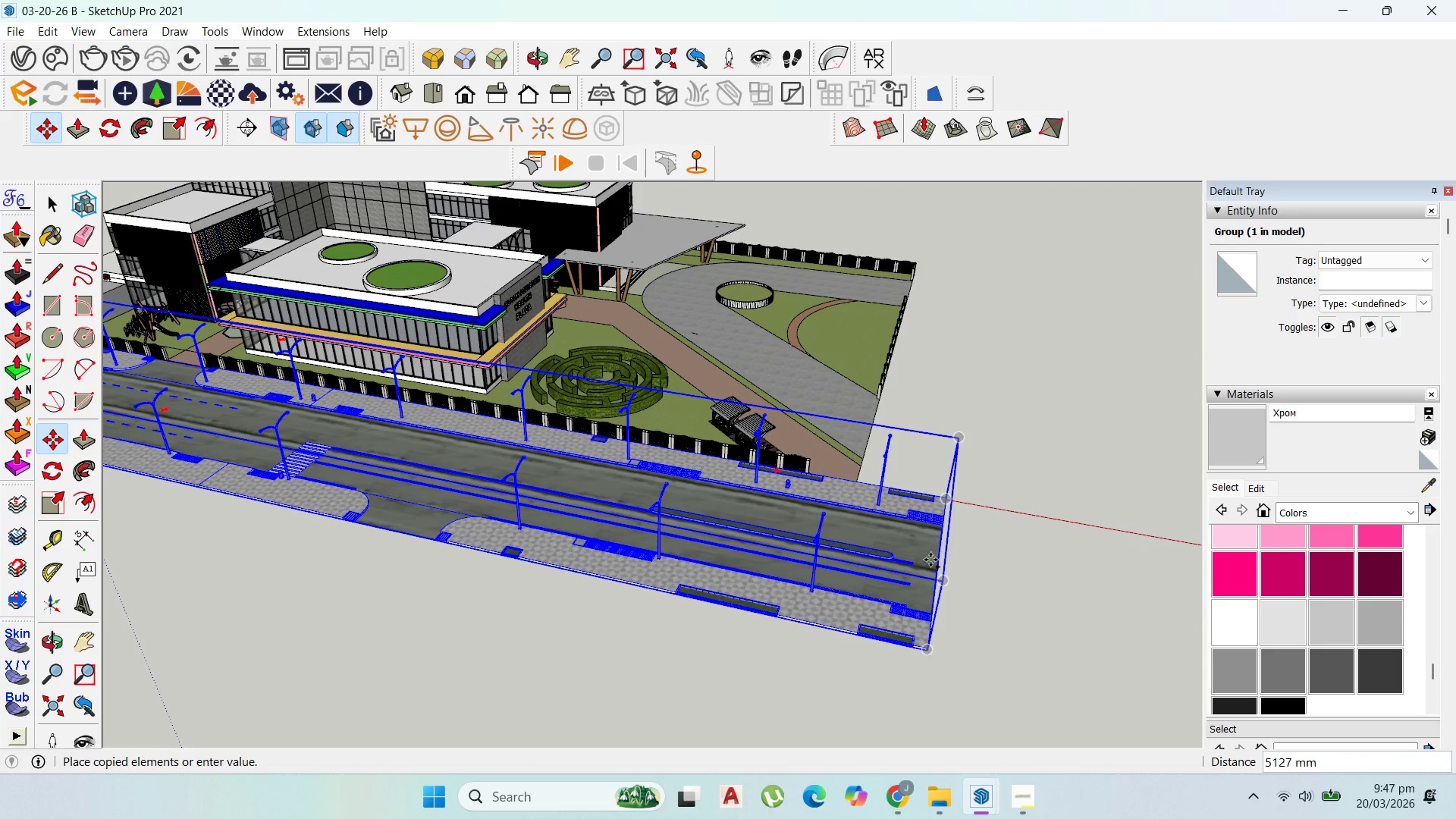 
scroll: coordinate [595, 535], scroll_direction: down, amount: 12.0
 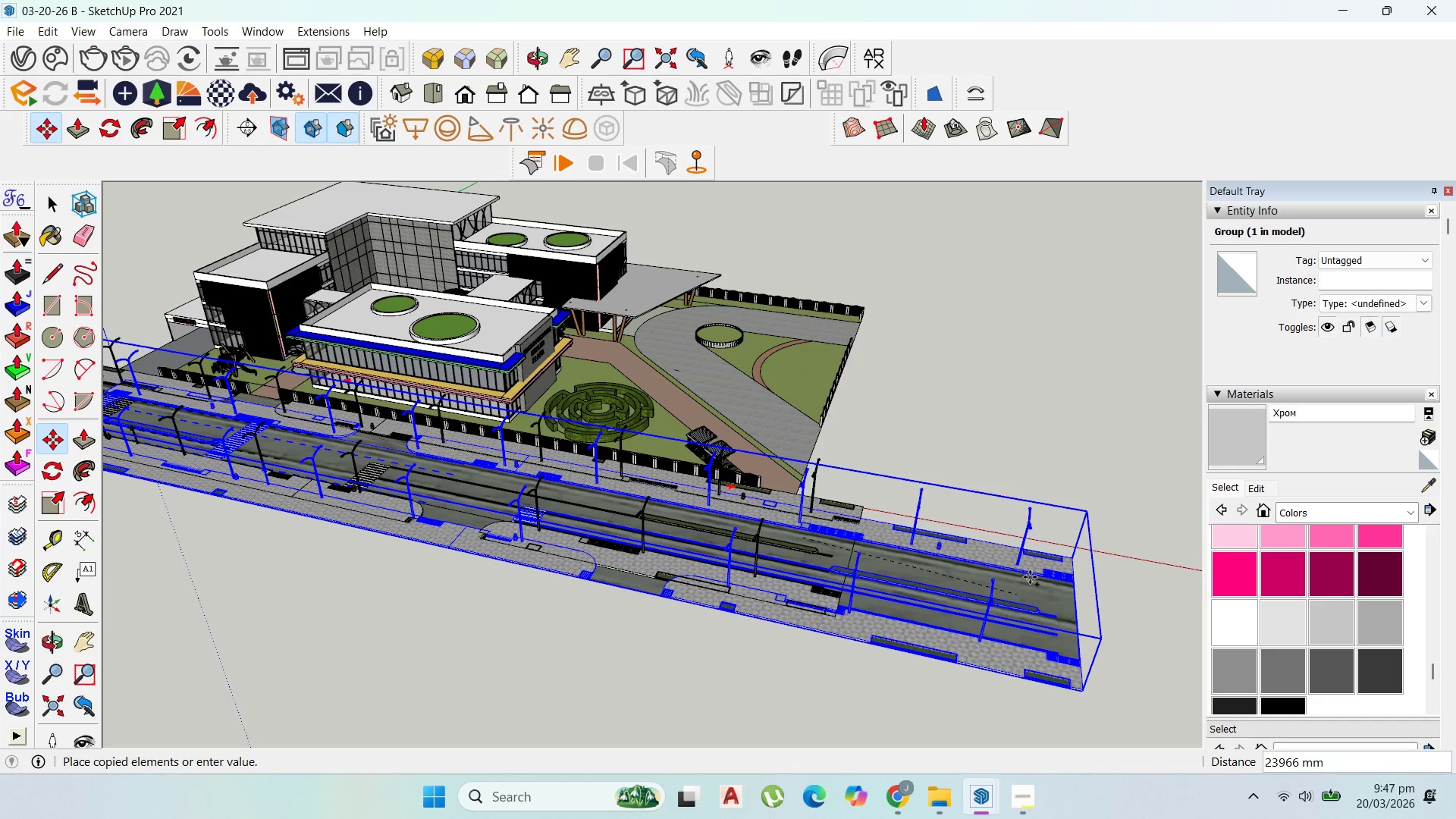 
left_click([1032, 577])
 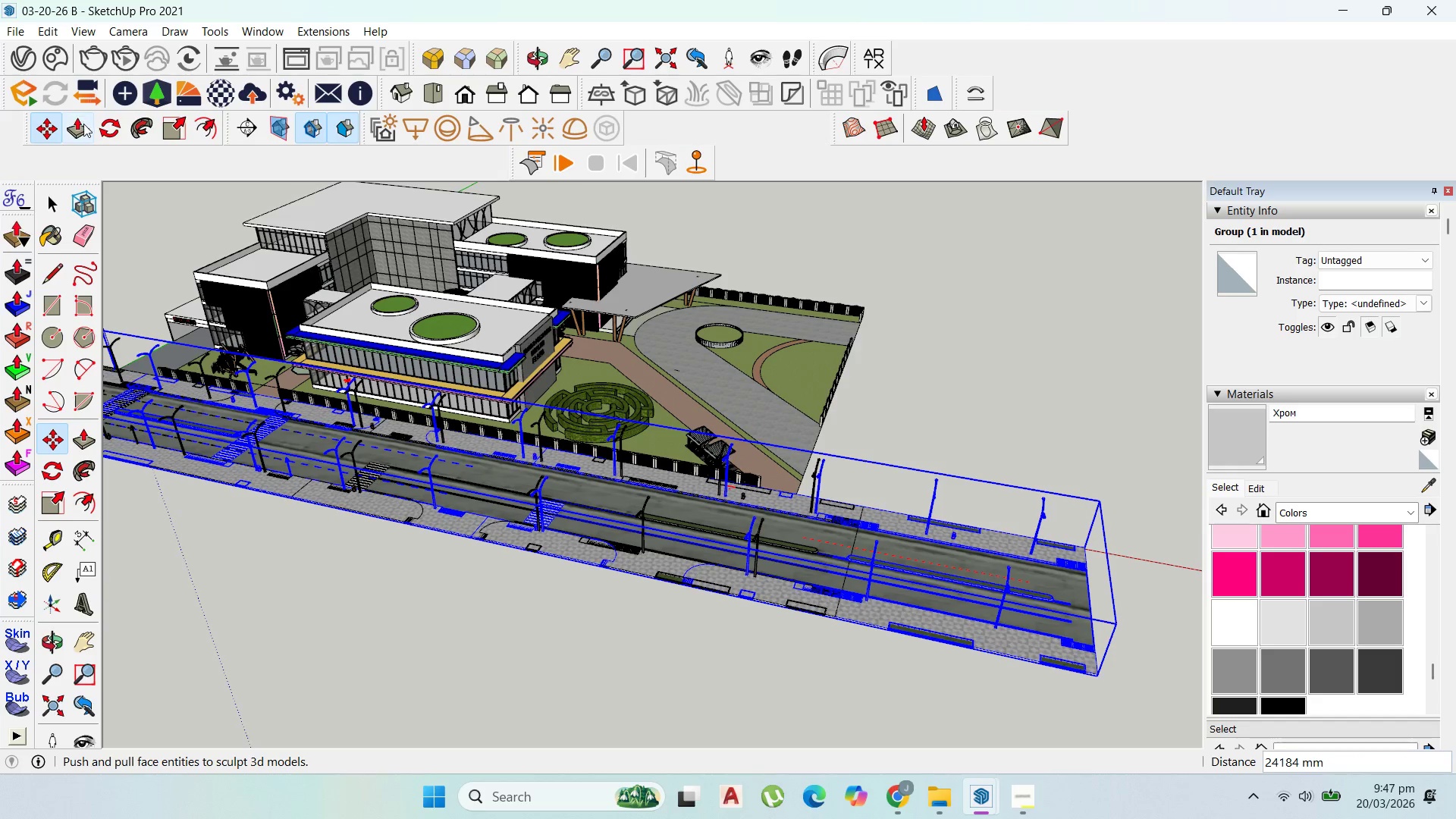 
left_click([96, 133])
 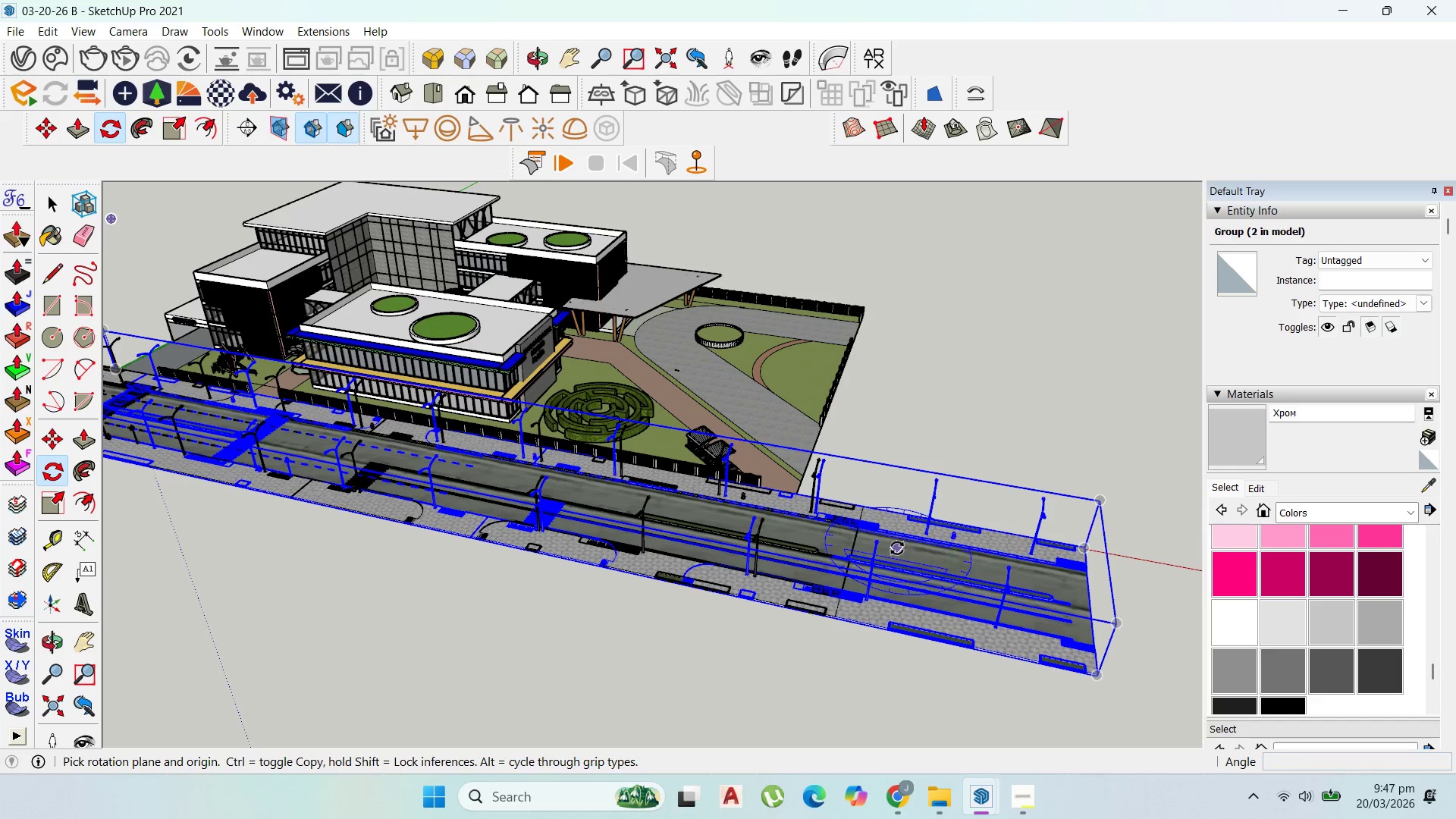 
left_click([898, 549])
 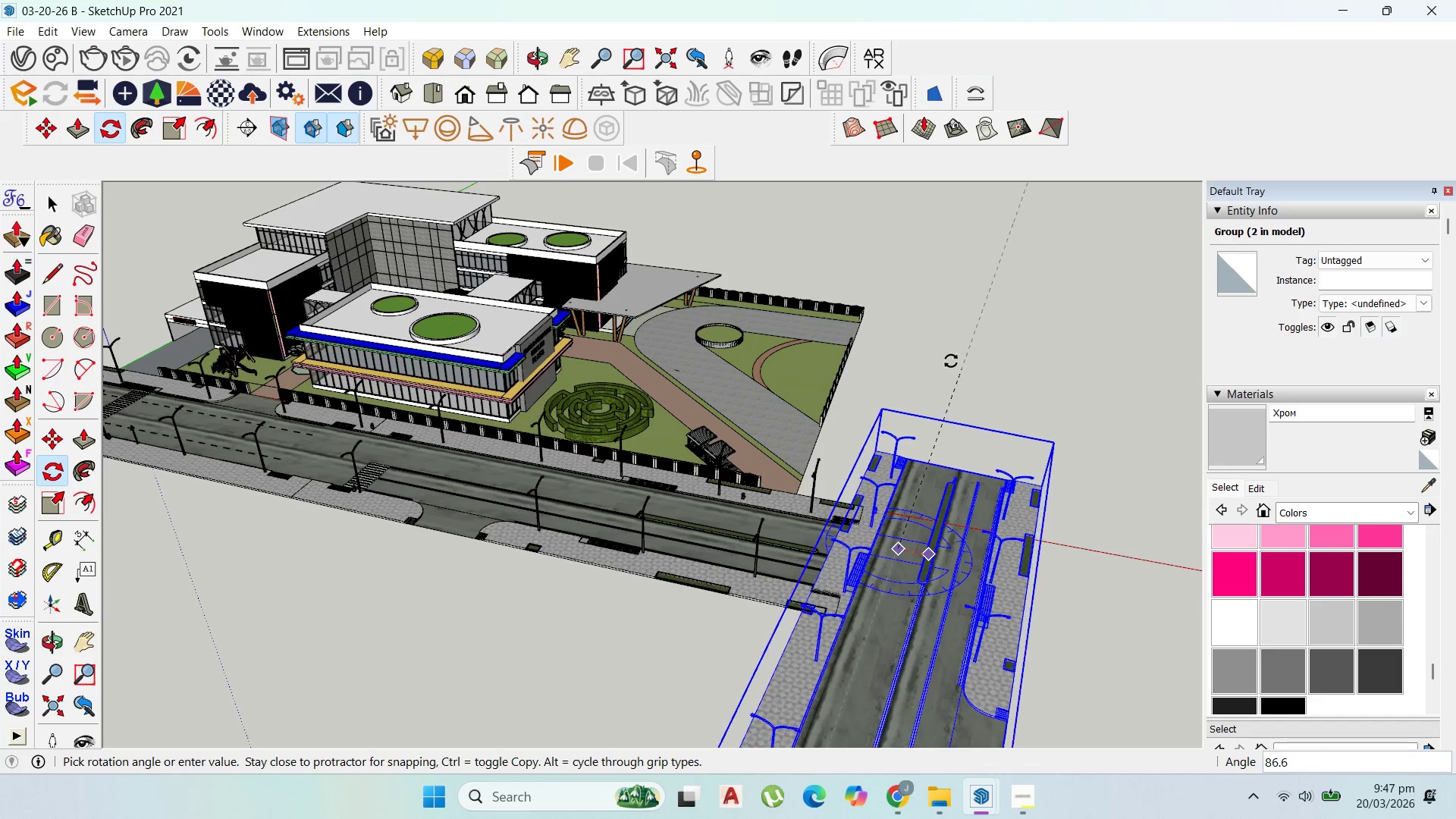 
wait(5.16)
 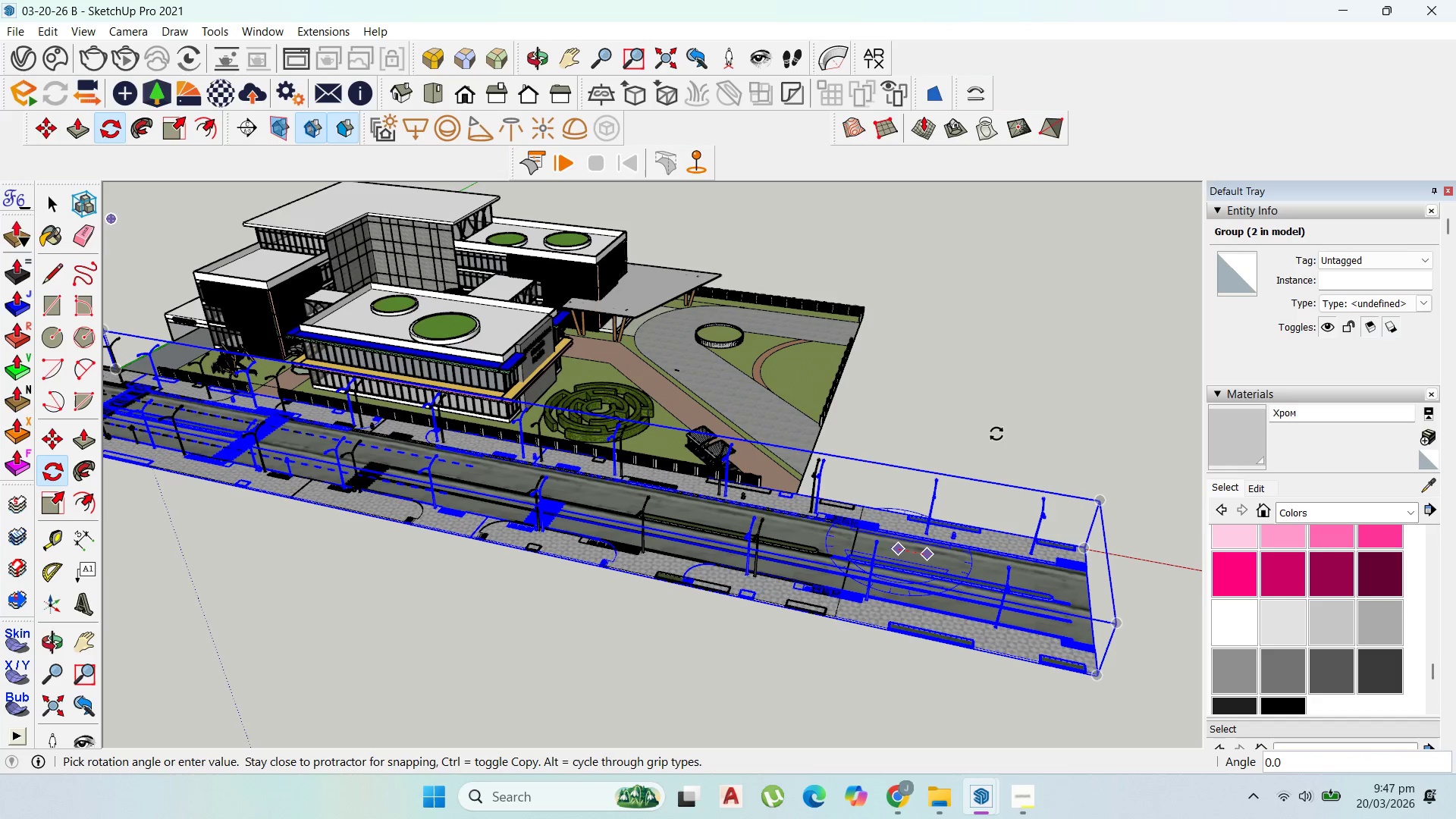 
left_click([938, 355])
 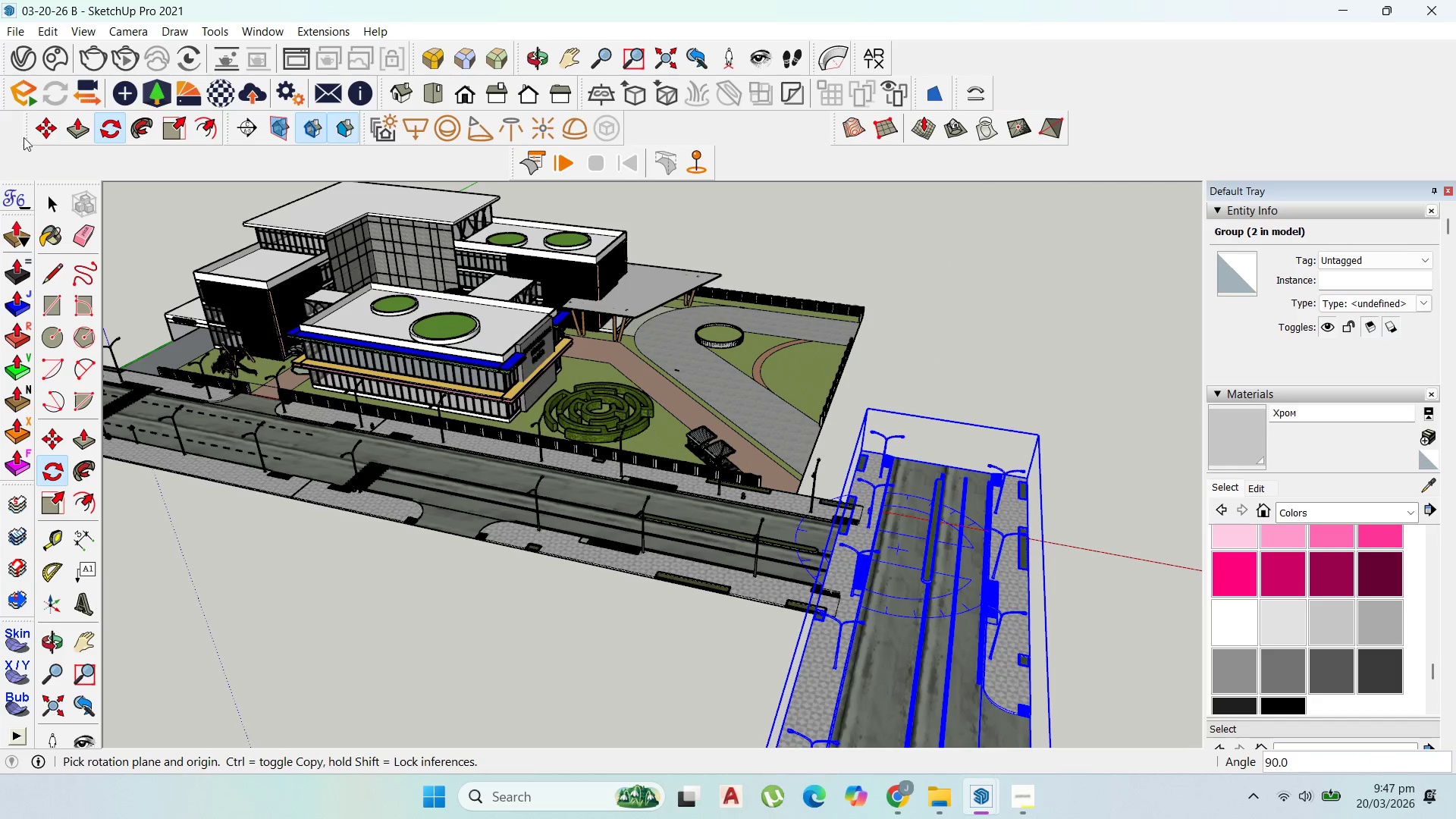 
left_click([59, 124])
 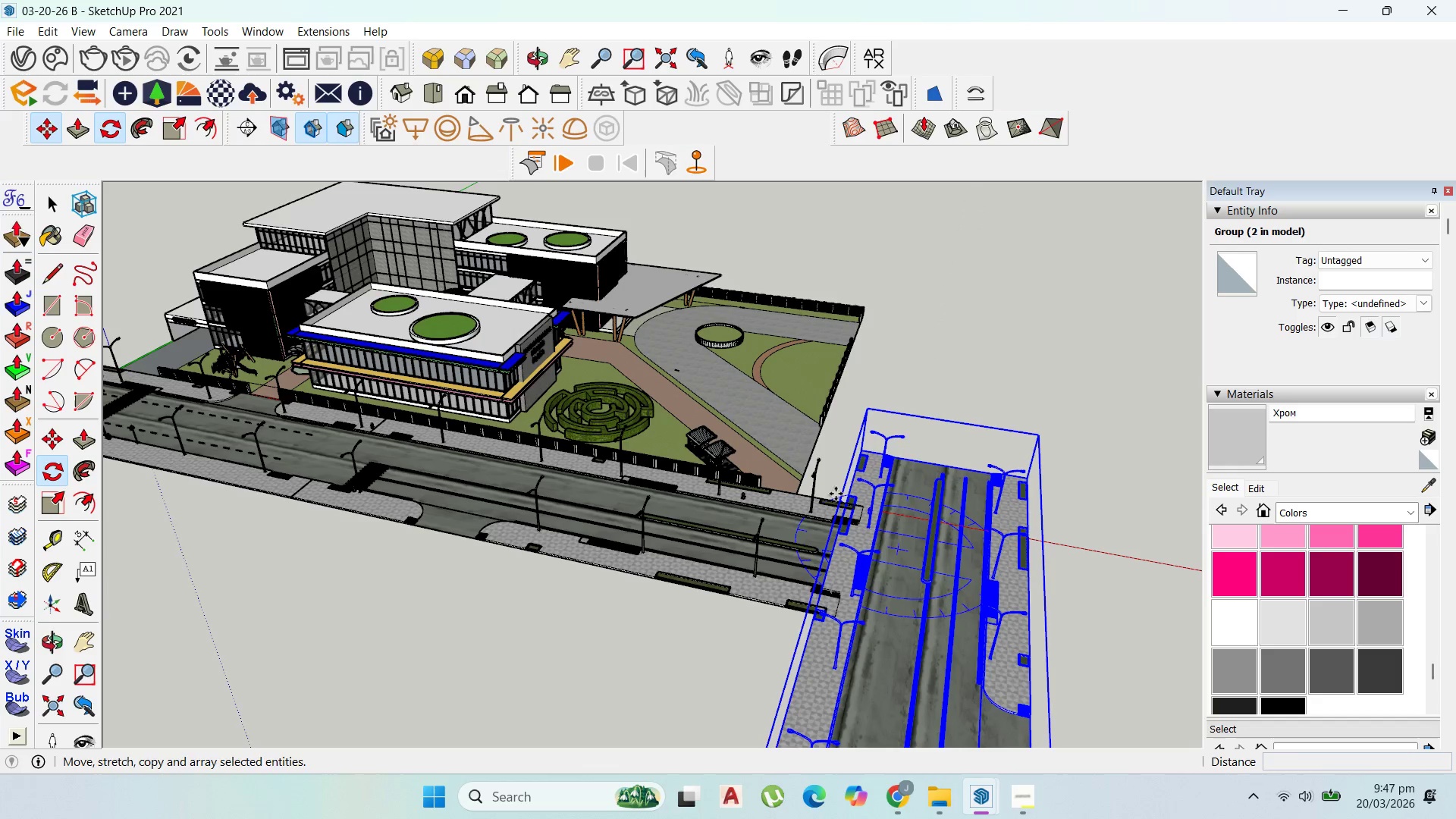 
scroll: coordinate [934, 381], scroll_direction: down, amount: 24.0
 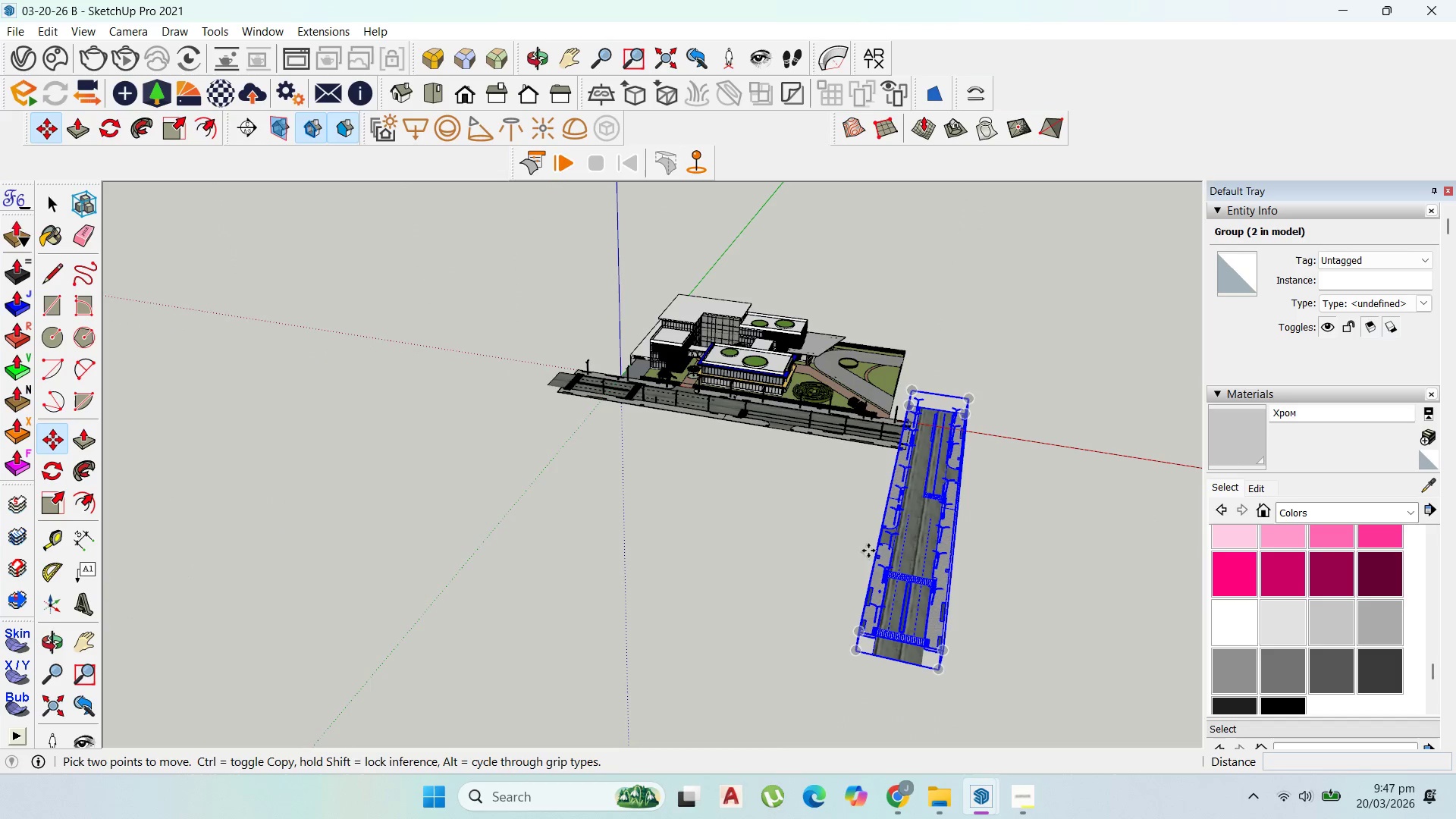 
scroll: coordinate [871, 682], scroll_direction: up, amount: 22.0
 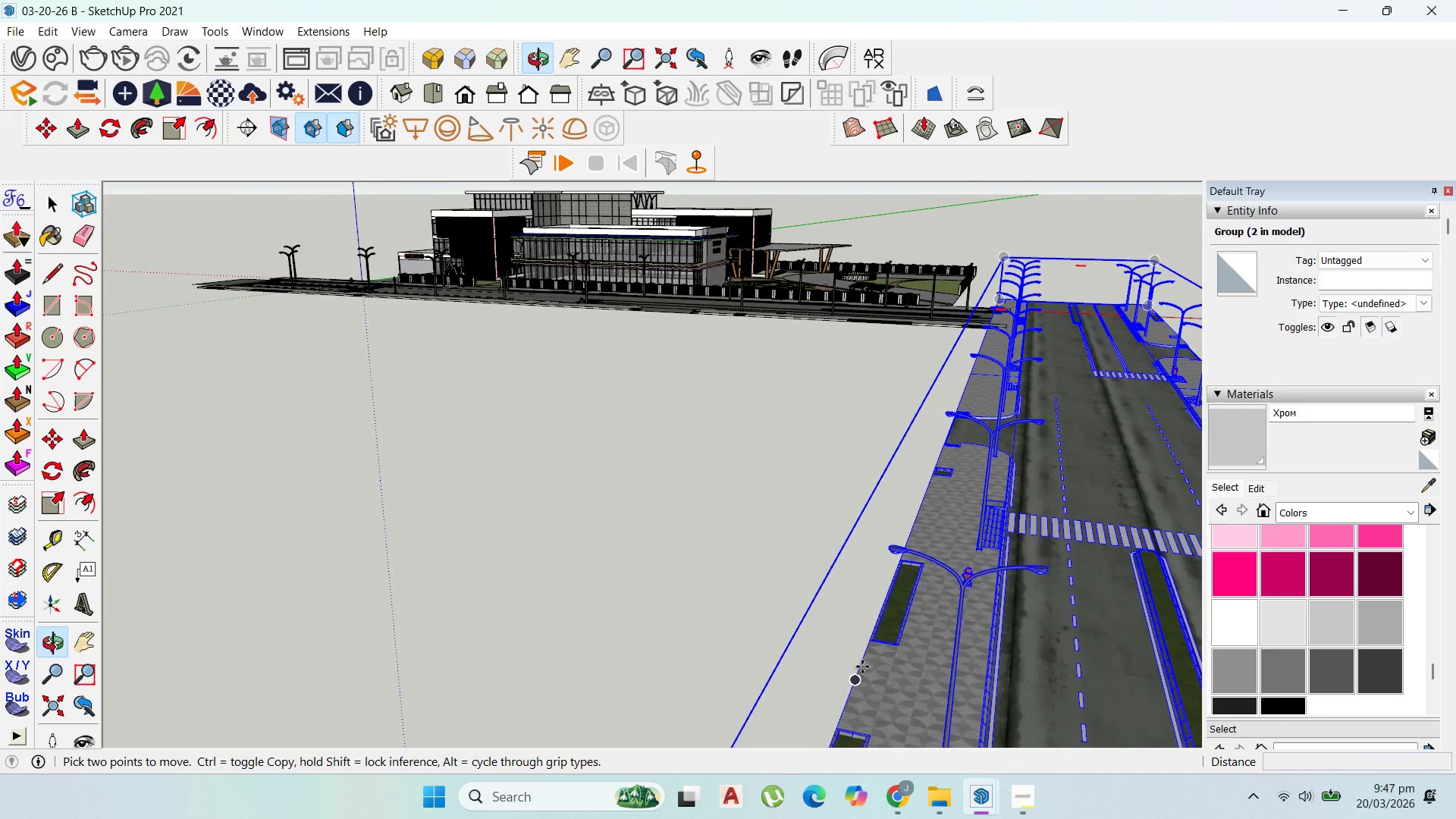 
left_click_drag(start_coordinate=[857, 674], to_coordinate=[863, 673])
 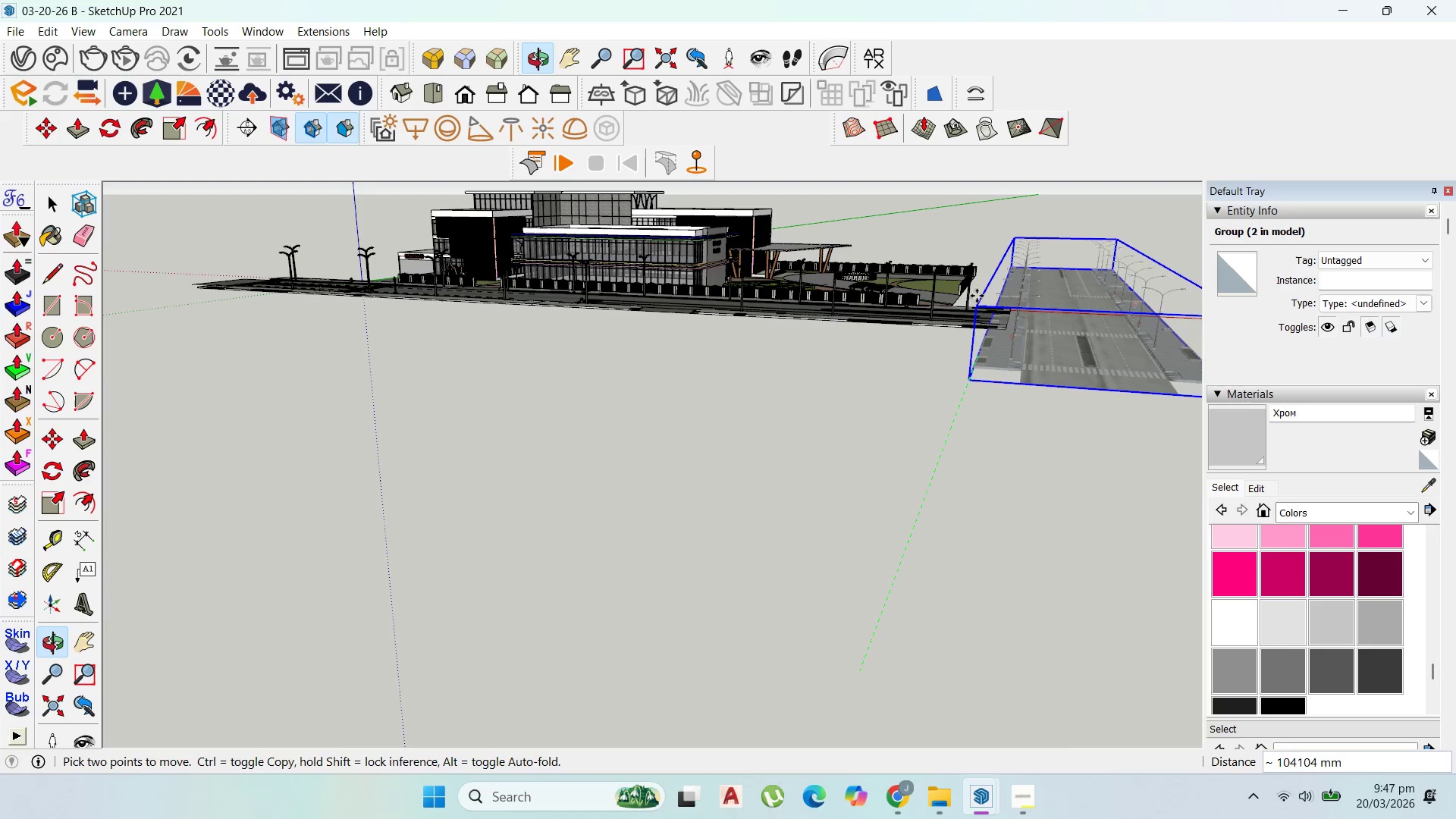 
scroll: coordinate [968, 291], scroll_direction: up, amount: 28.0
 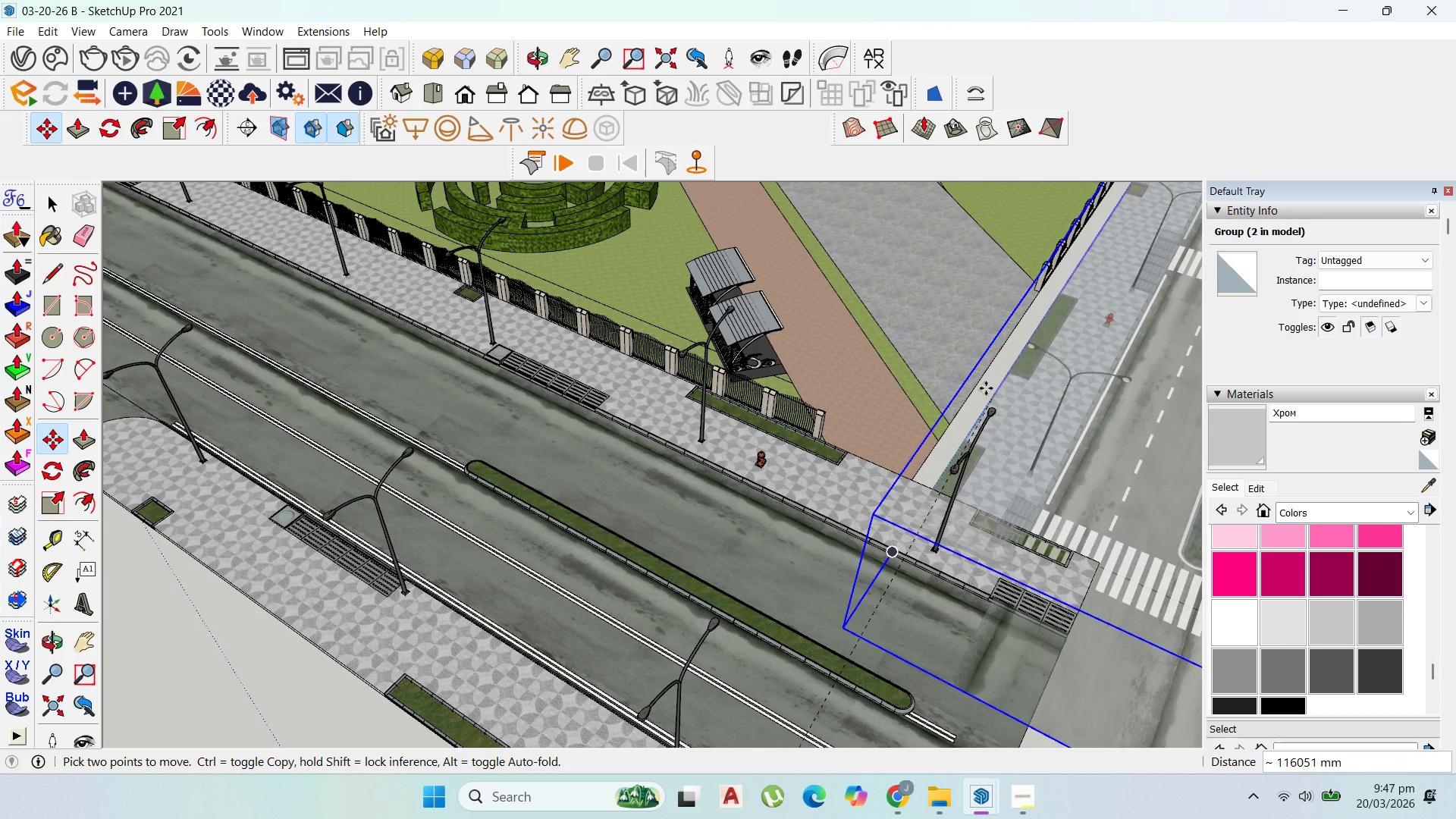 
left_click([983, 381])
 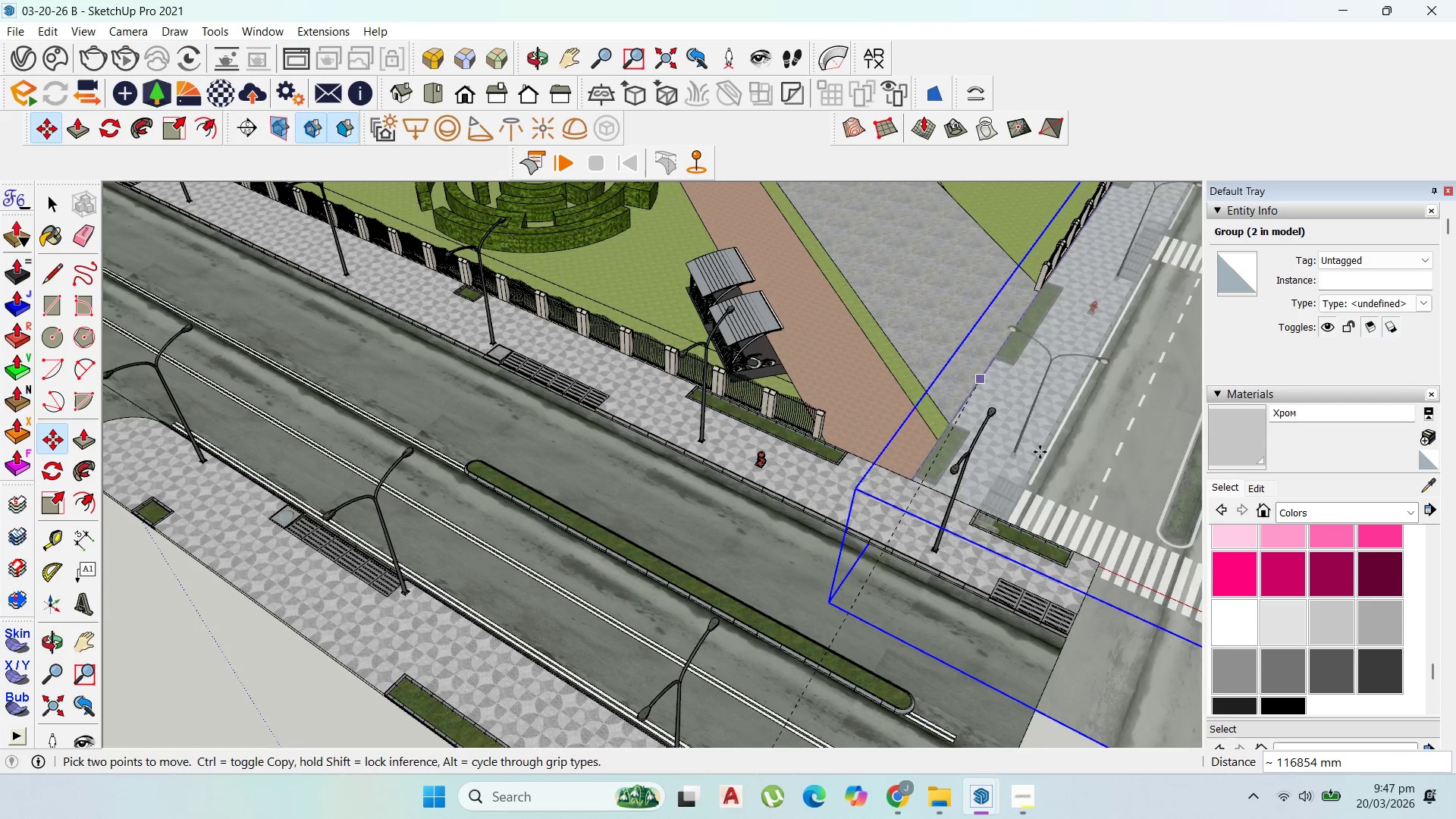 
scroll: coordinate [1040, 453], scroll_direction: up, amount: 7.0
 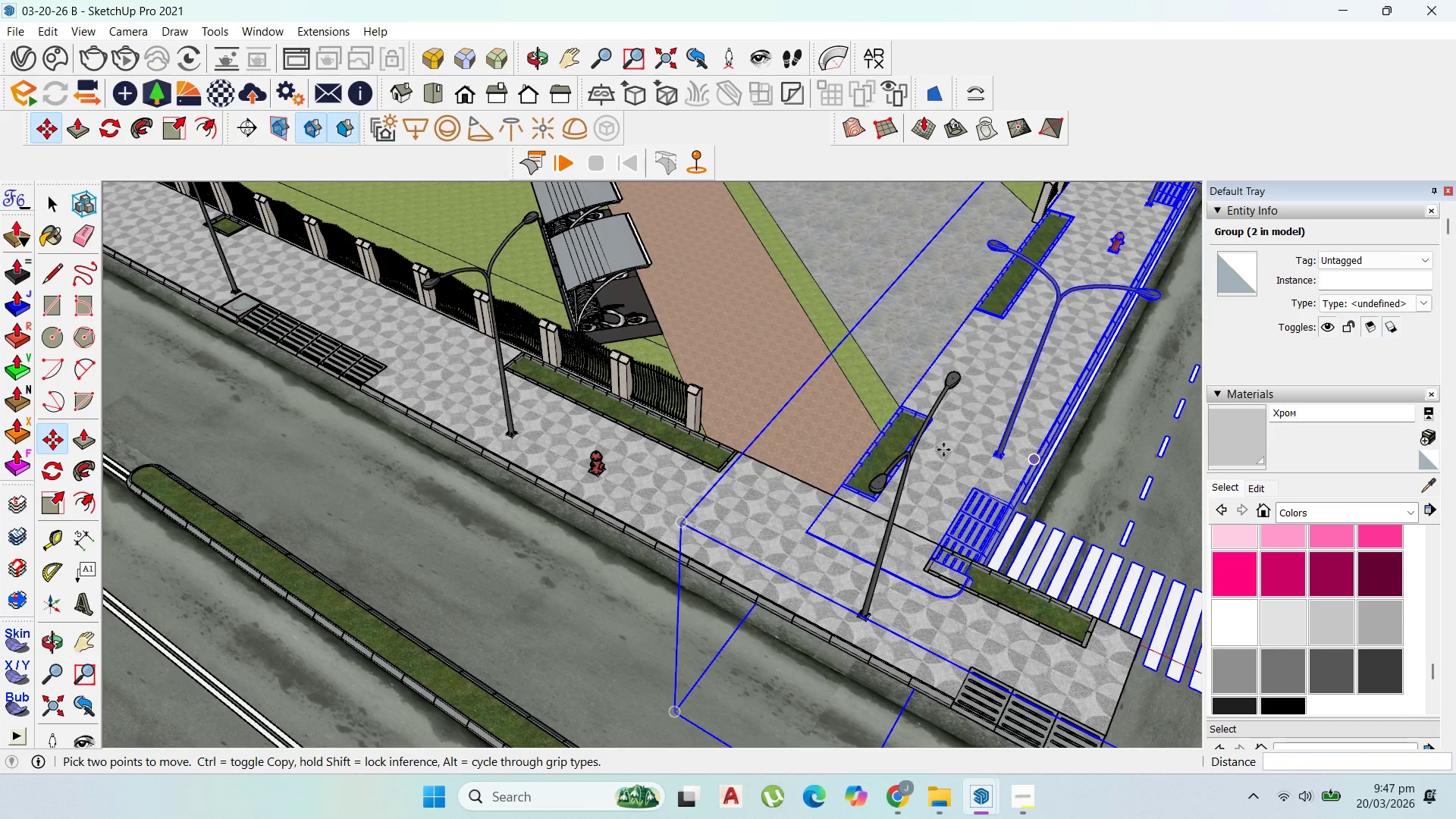 
scroll: coordinate [835, 447], scroll_direction: down, amount: 26.0
 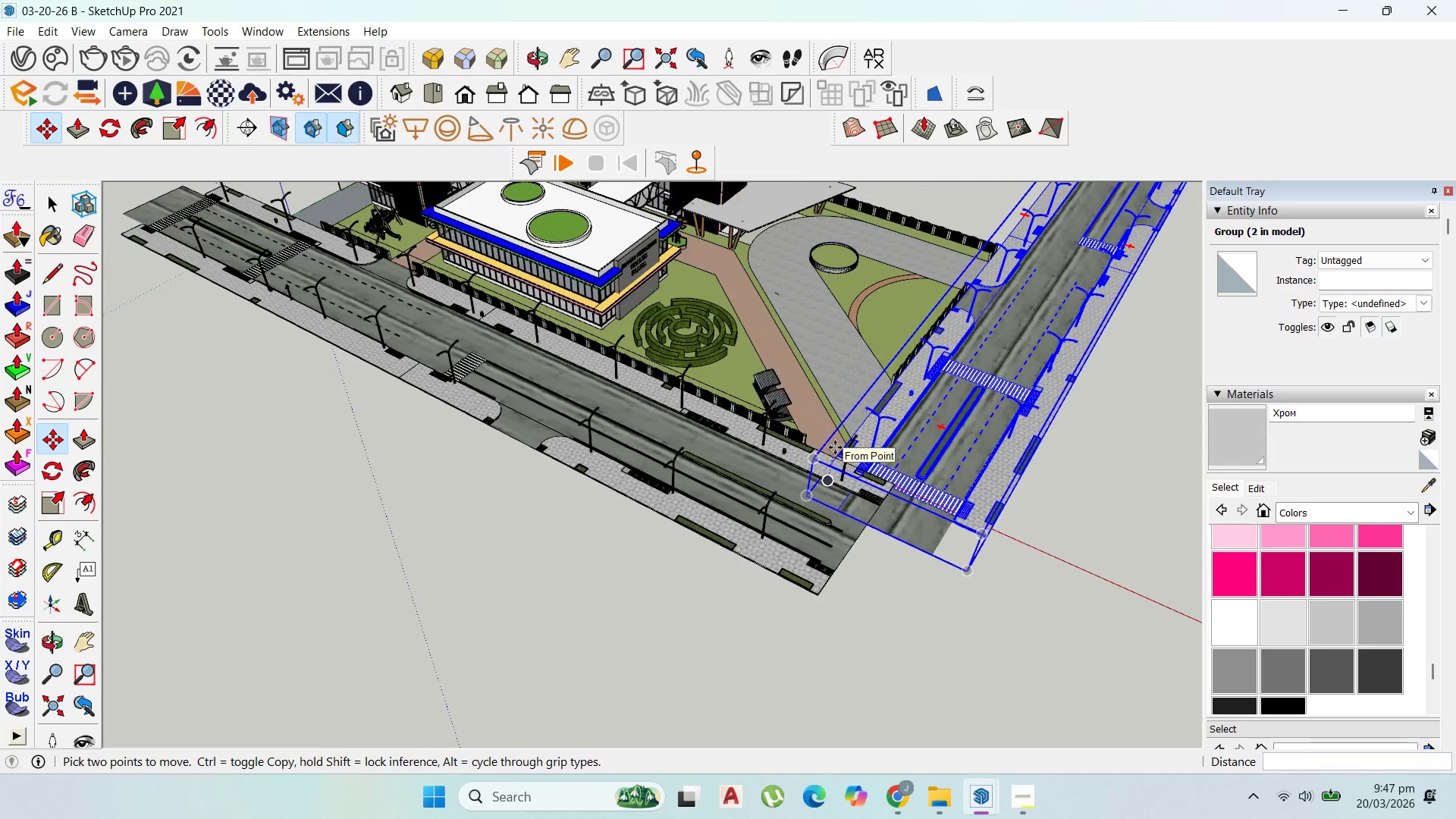 
scroll: coordinate [837, 441], scroll_direction: up, amount: 3.0
 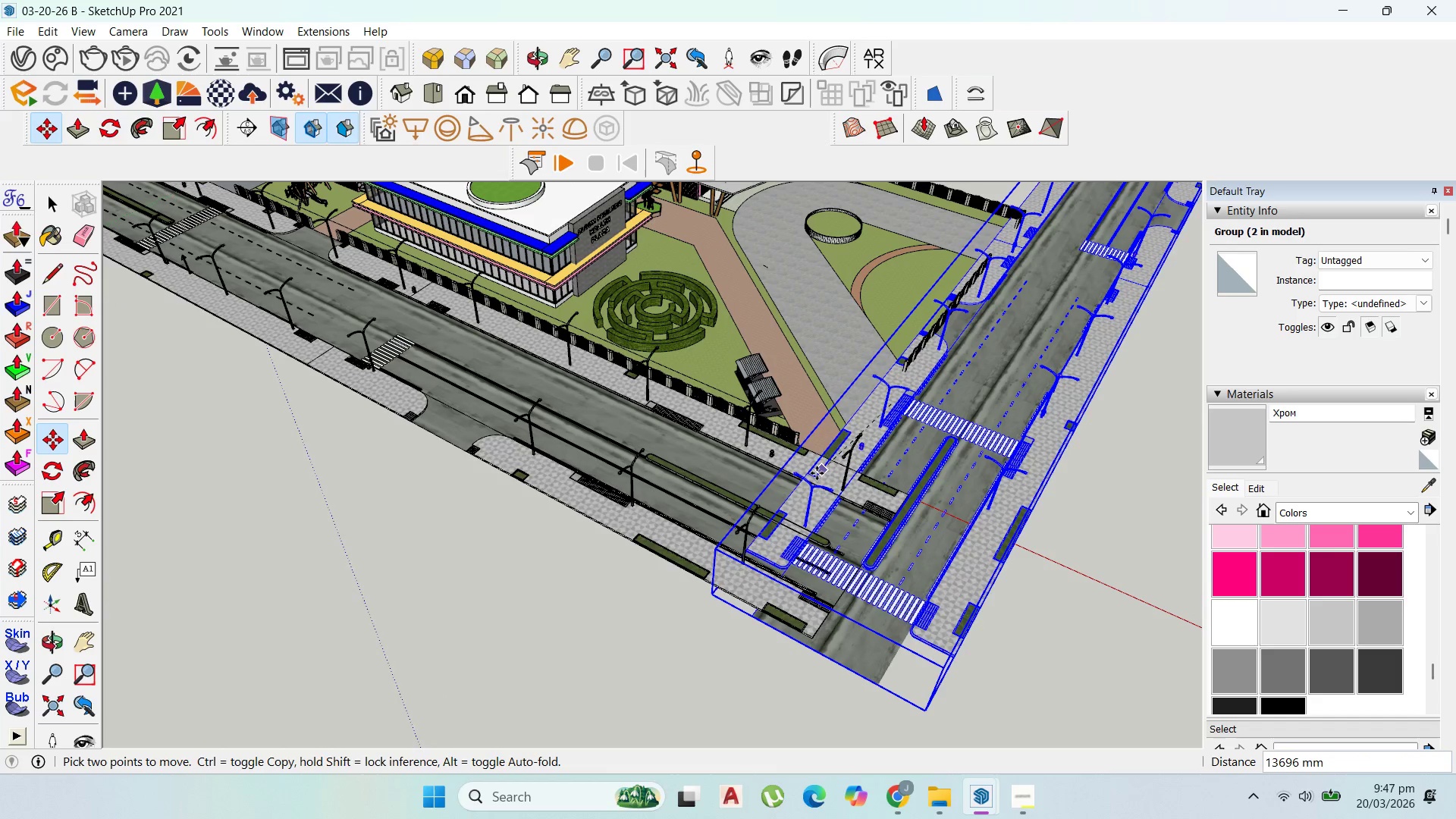 
wait(7.61)
 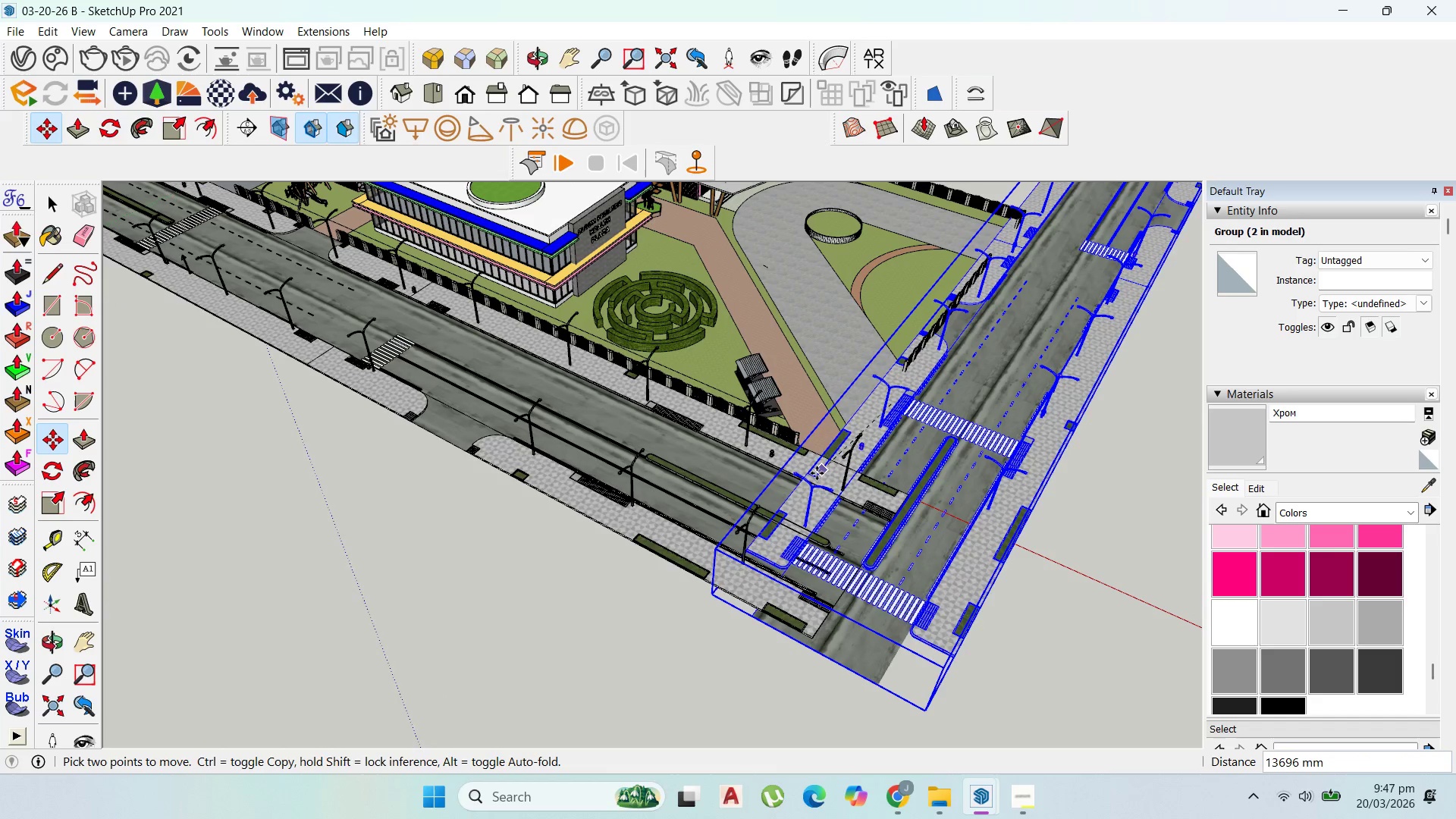 
left_click([726, 623])
 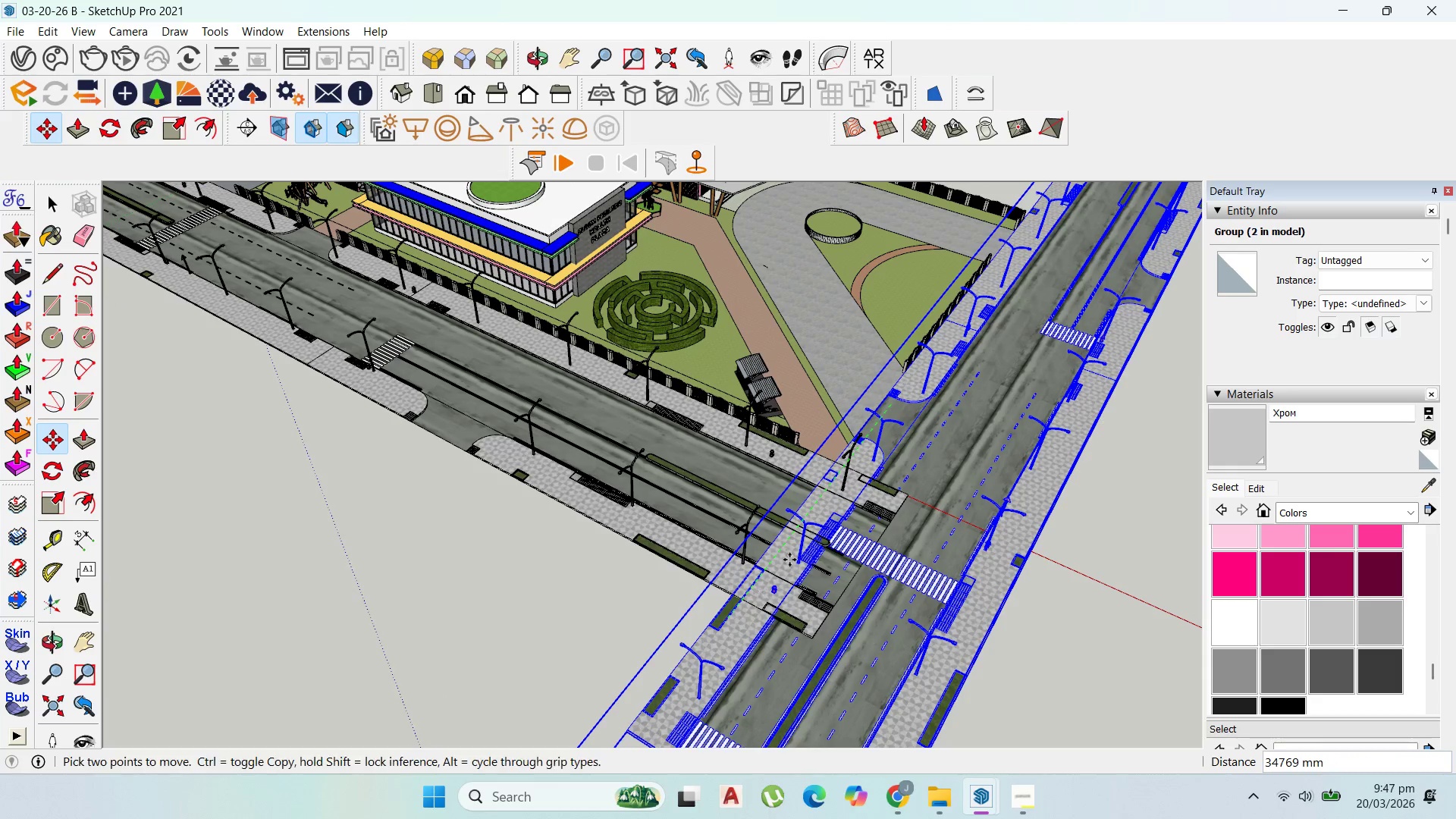 
scroll: coordinate [955, 435], scroll_direction: up, amount: 20.0
 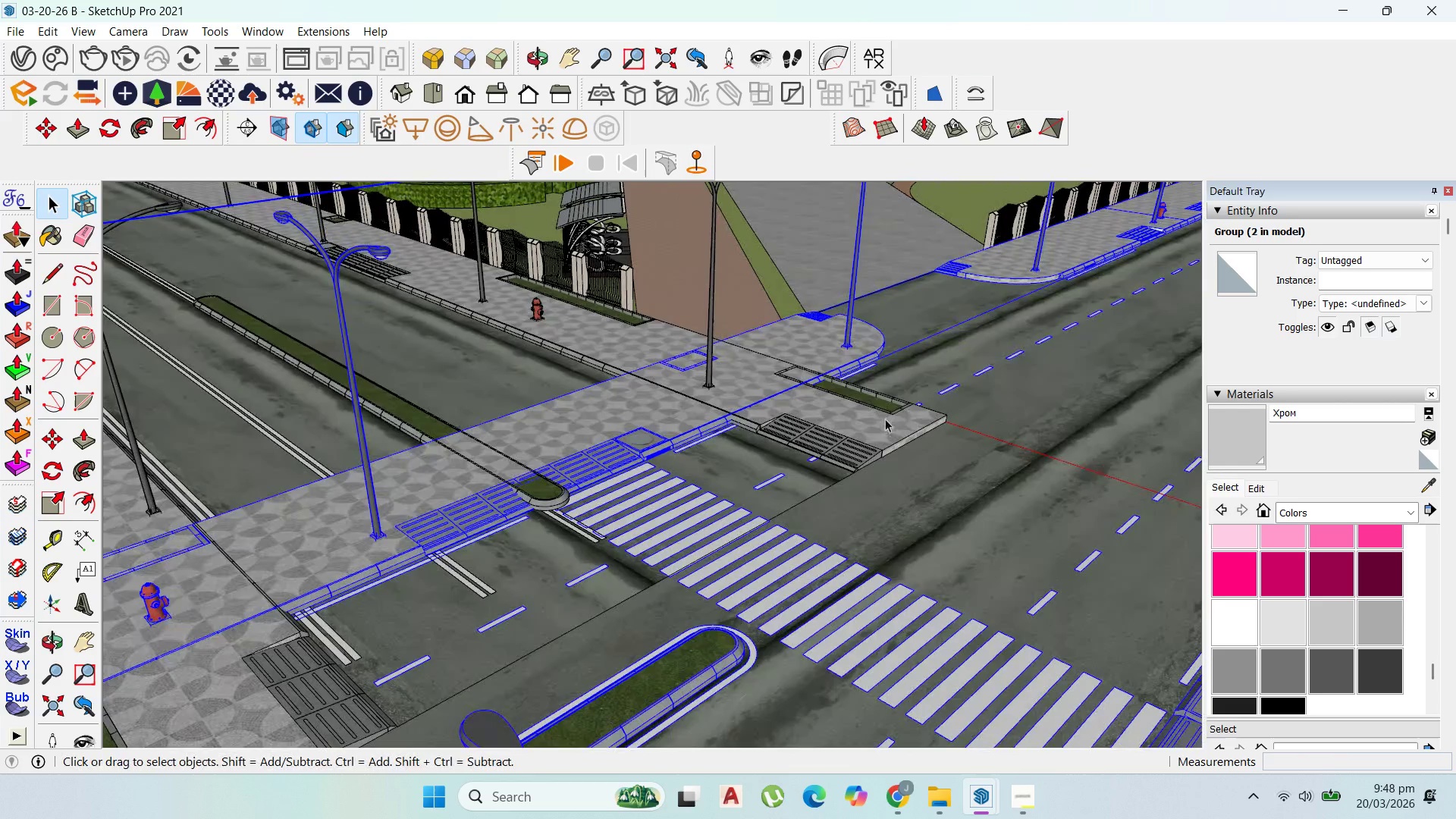 
left_click([886, 419])
 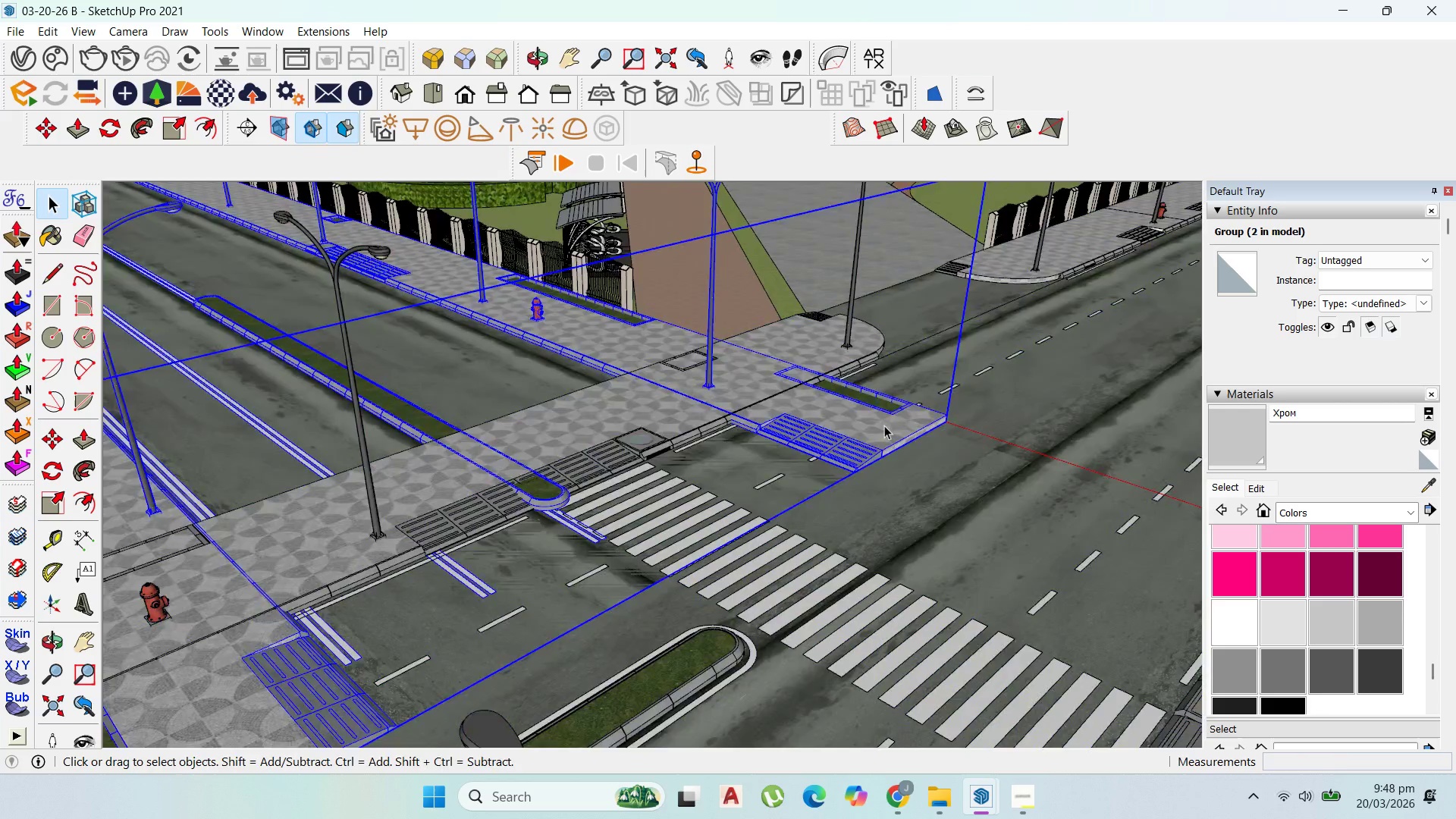 
left_click([884, 425])
 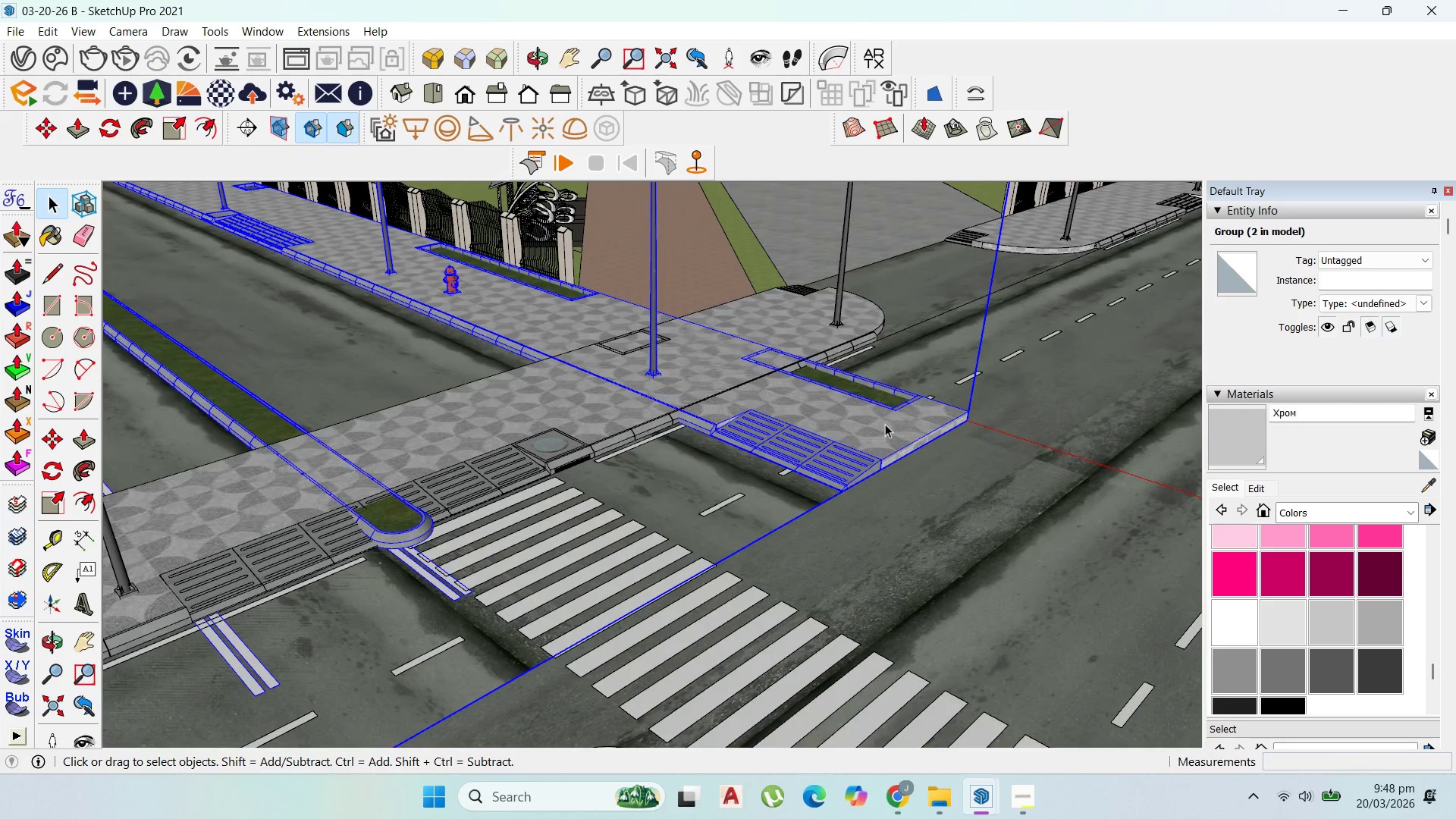 
scroll: coordinate [884, 425], scroll_direction: up, amount: 3.0
 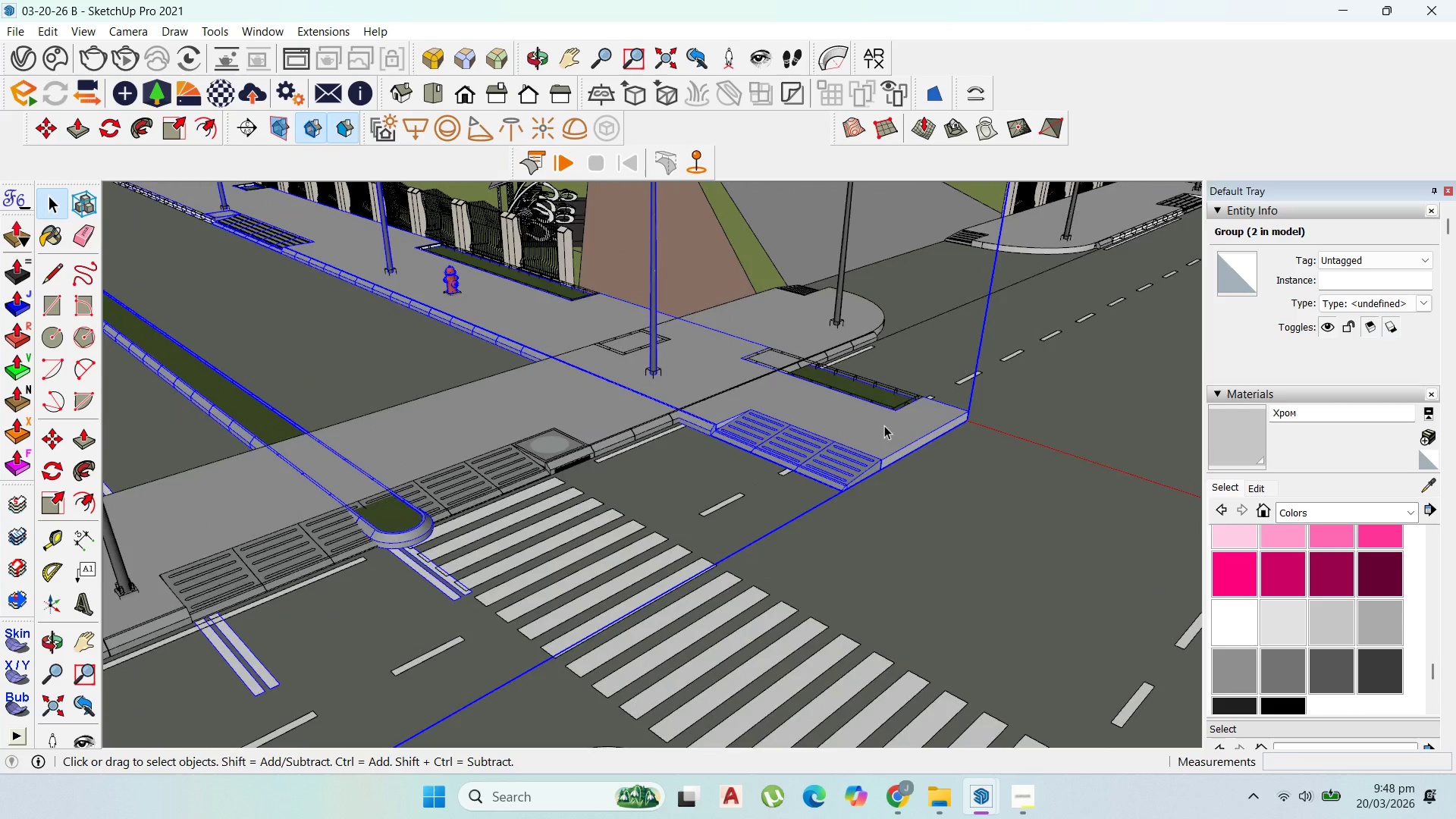 
right_click([885, 424])
 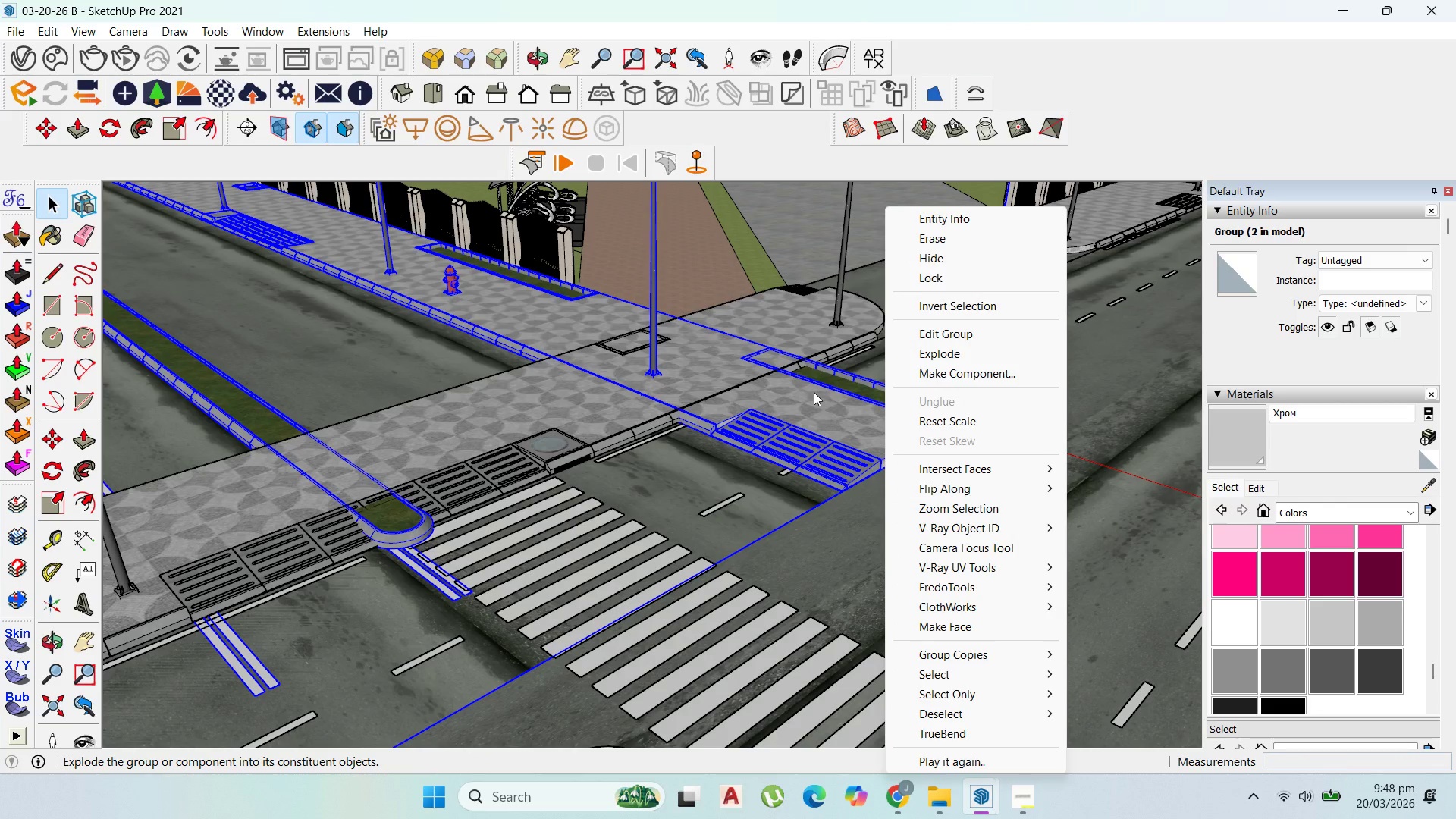 
double_click([814, 392])
 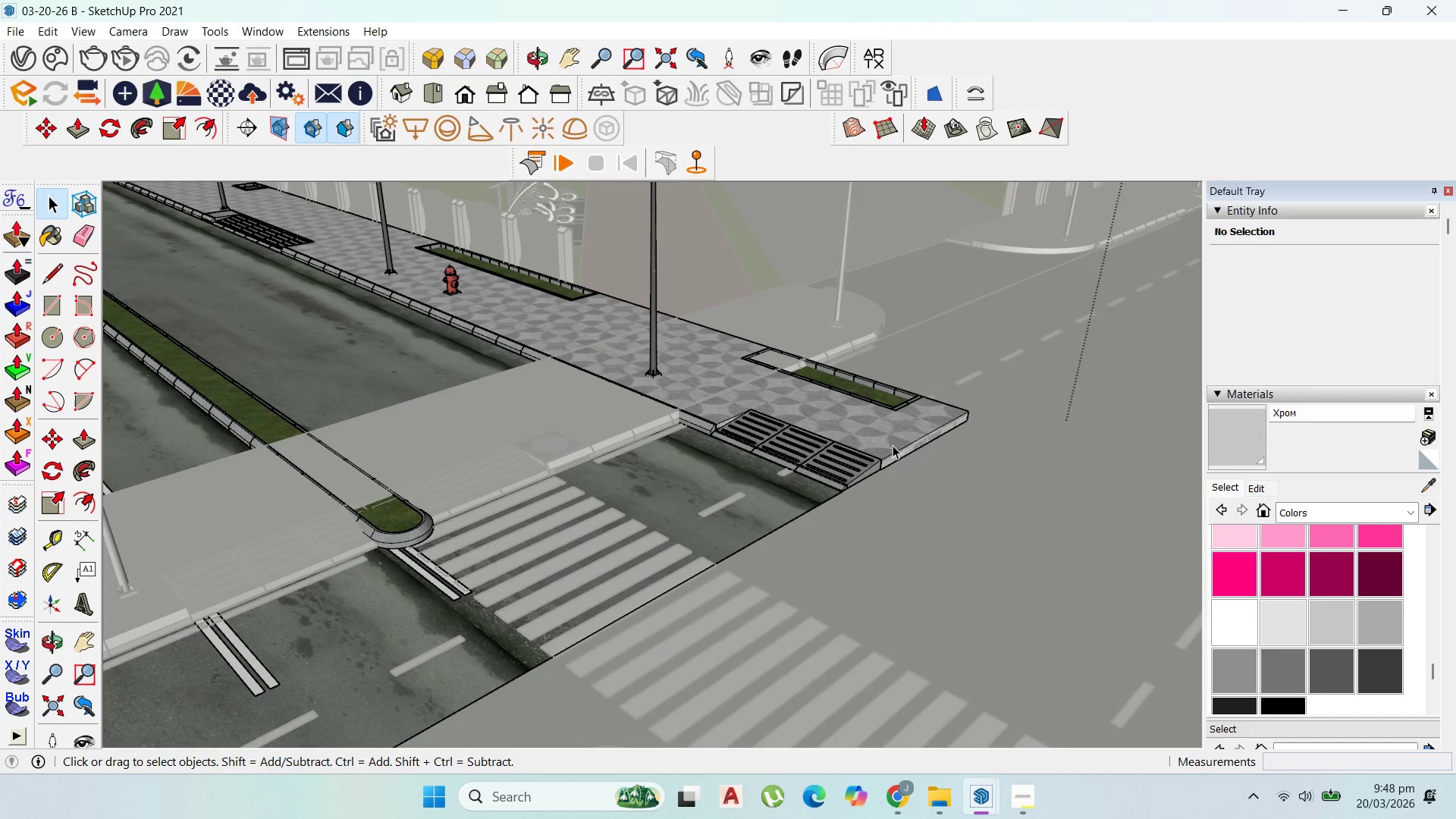 
left_click([901, 436])
 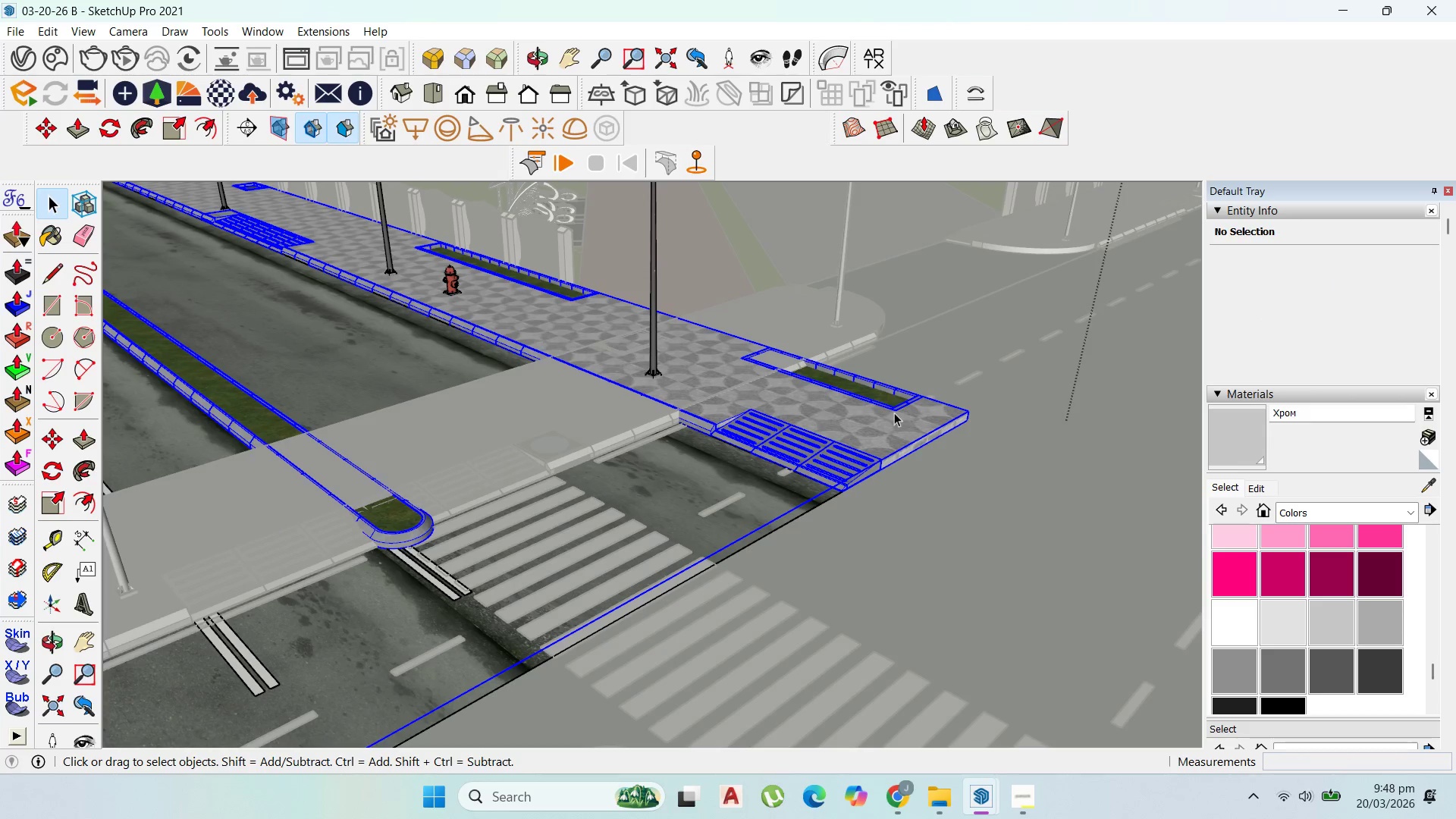 
key(Escape)
 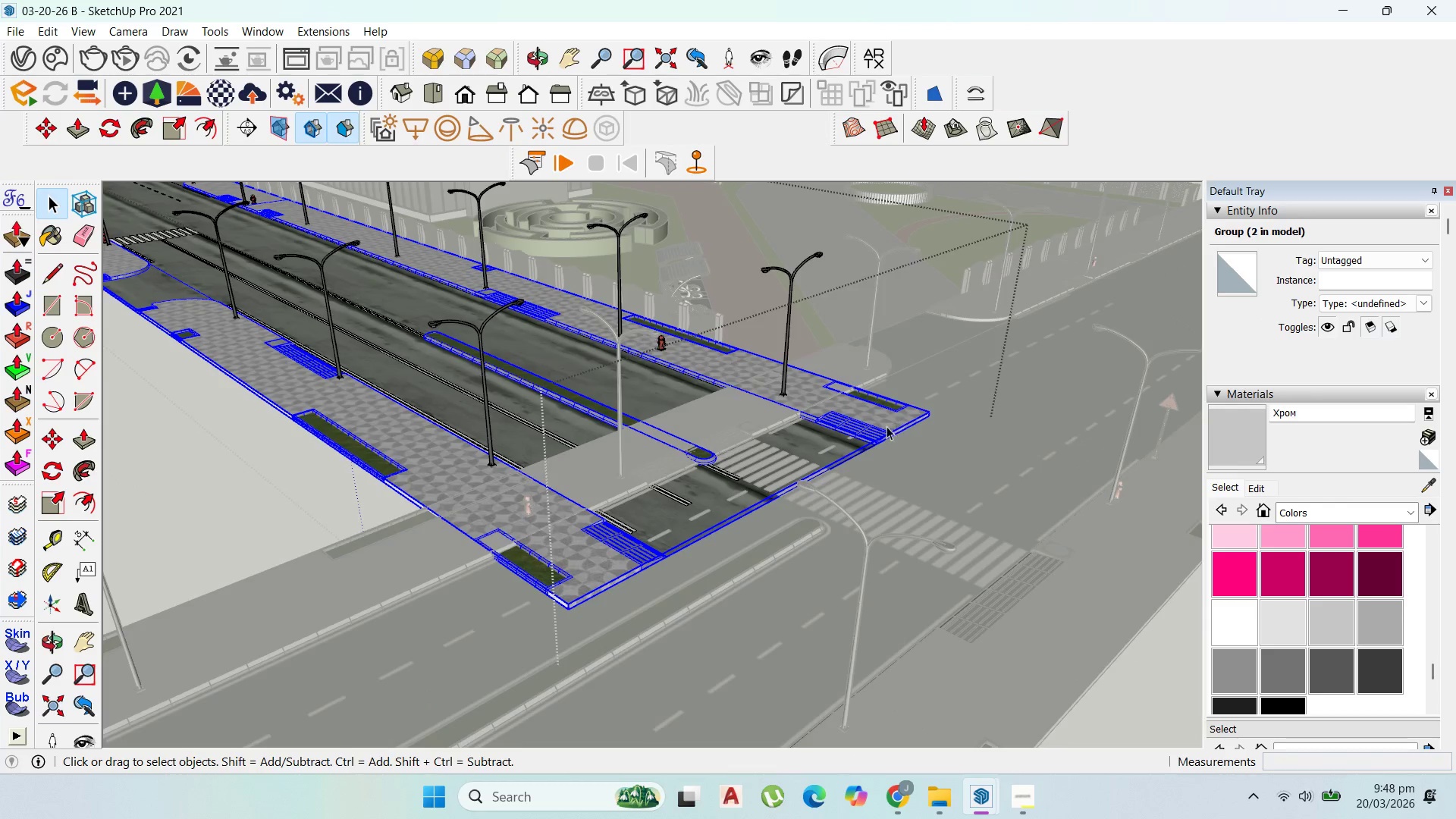 
scroll: coordinate [898, 415], scroll_direction: down, amount: 21.0
 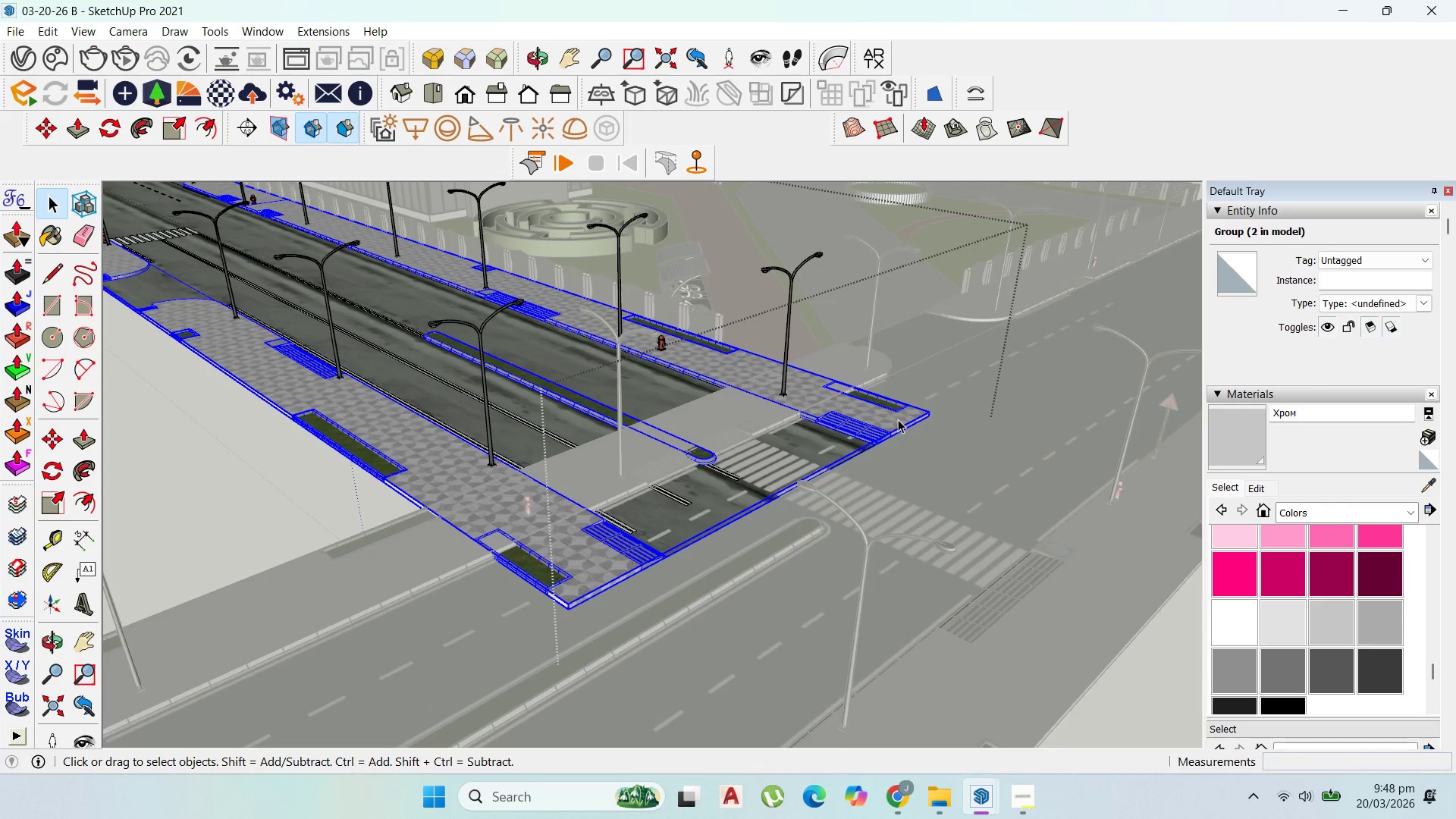 
key(Escape)
 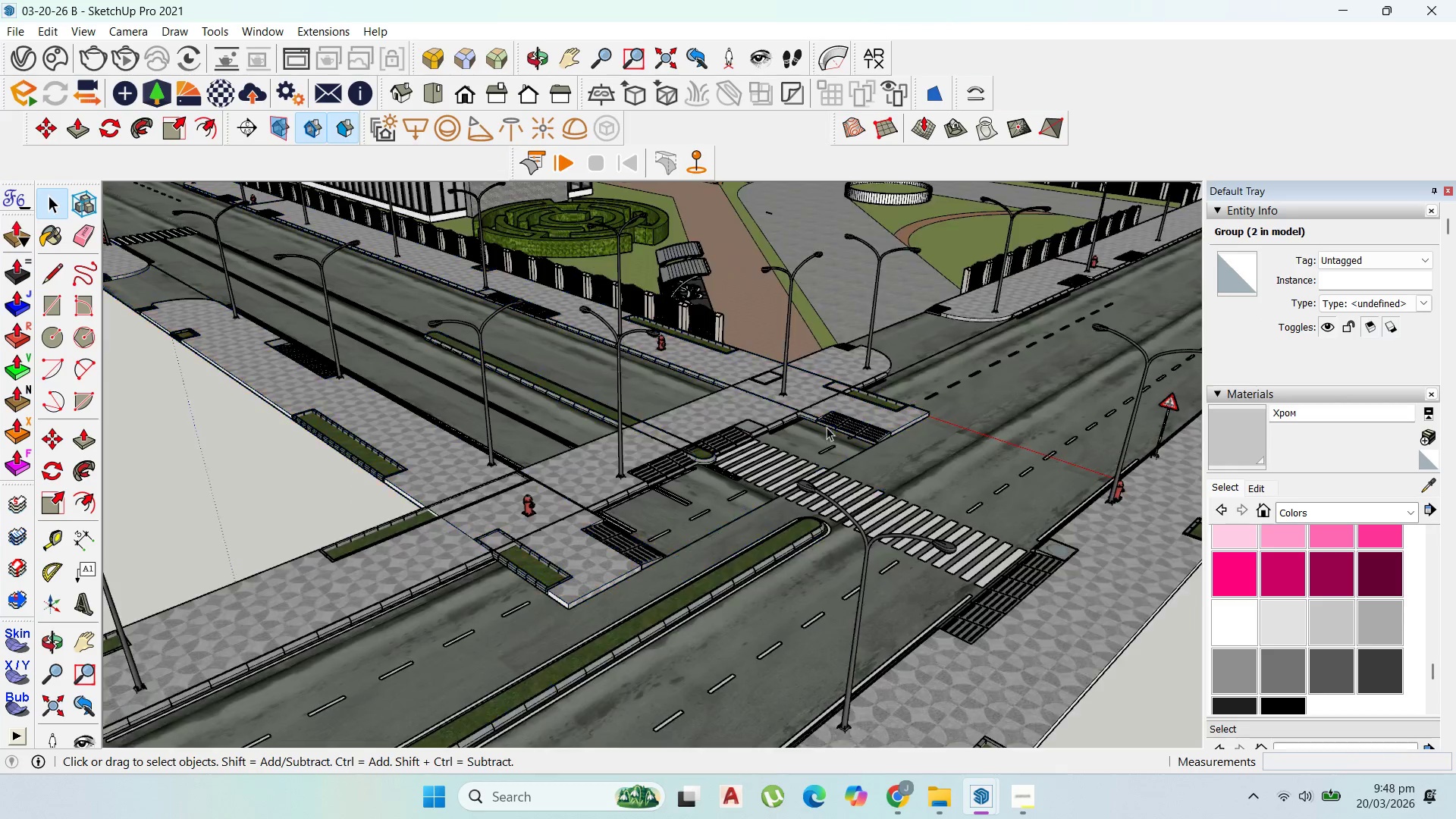 
key(Escape)
 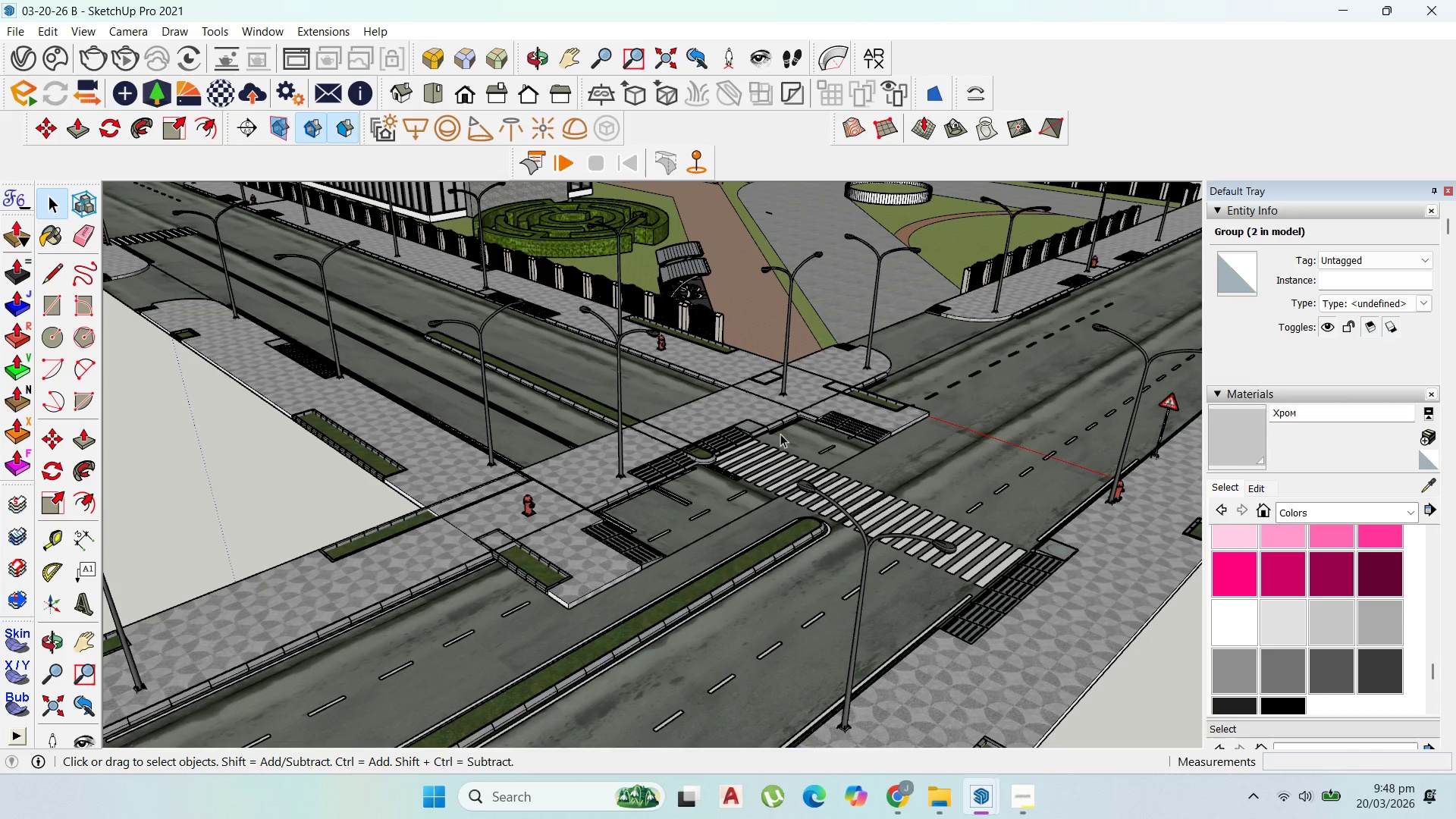 
key(Escape)
 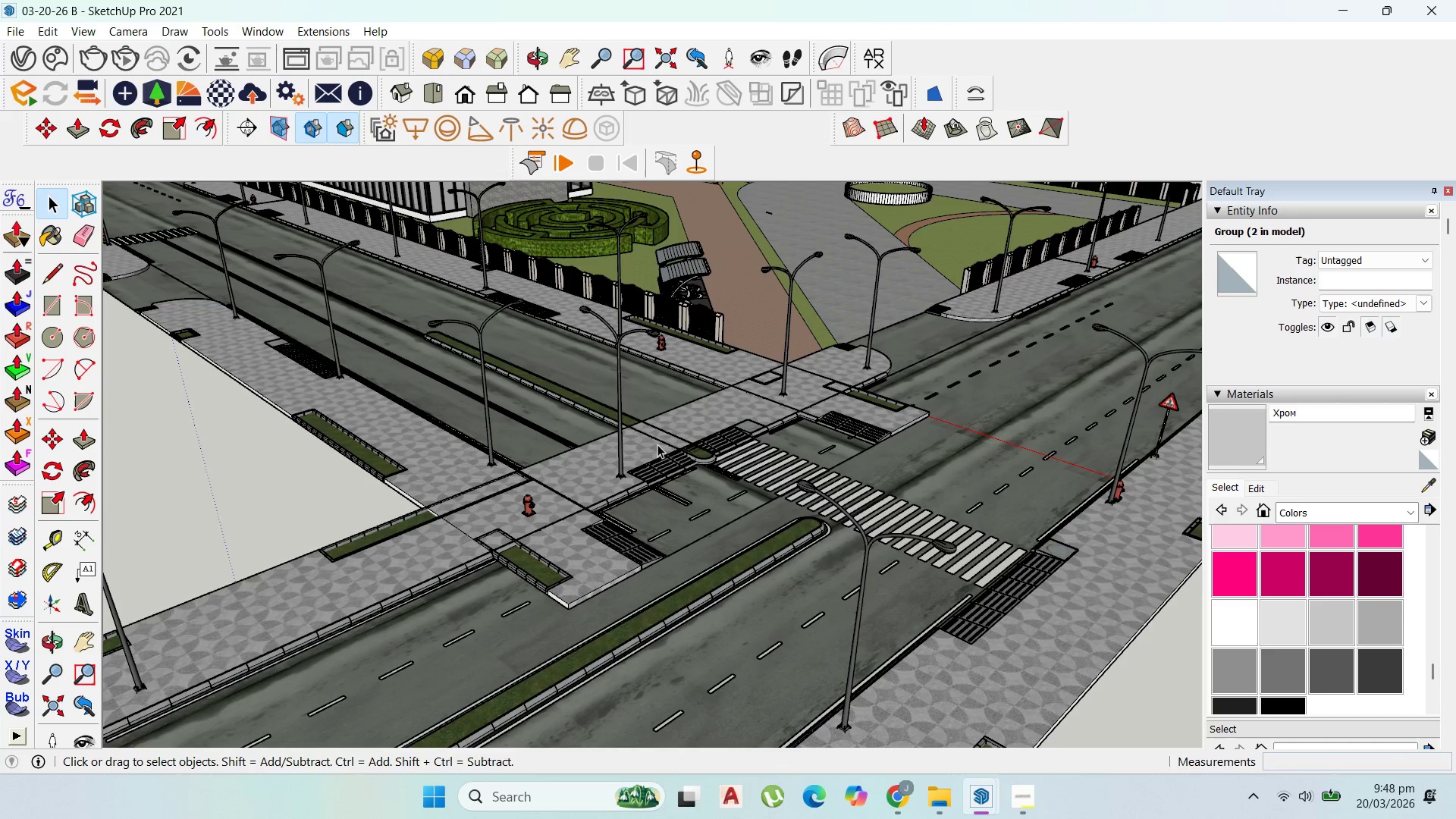 
scroll: coordinate [918, 462], scroll_direction: down, amount: 27.0
 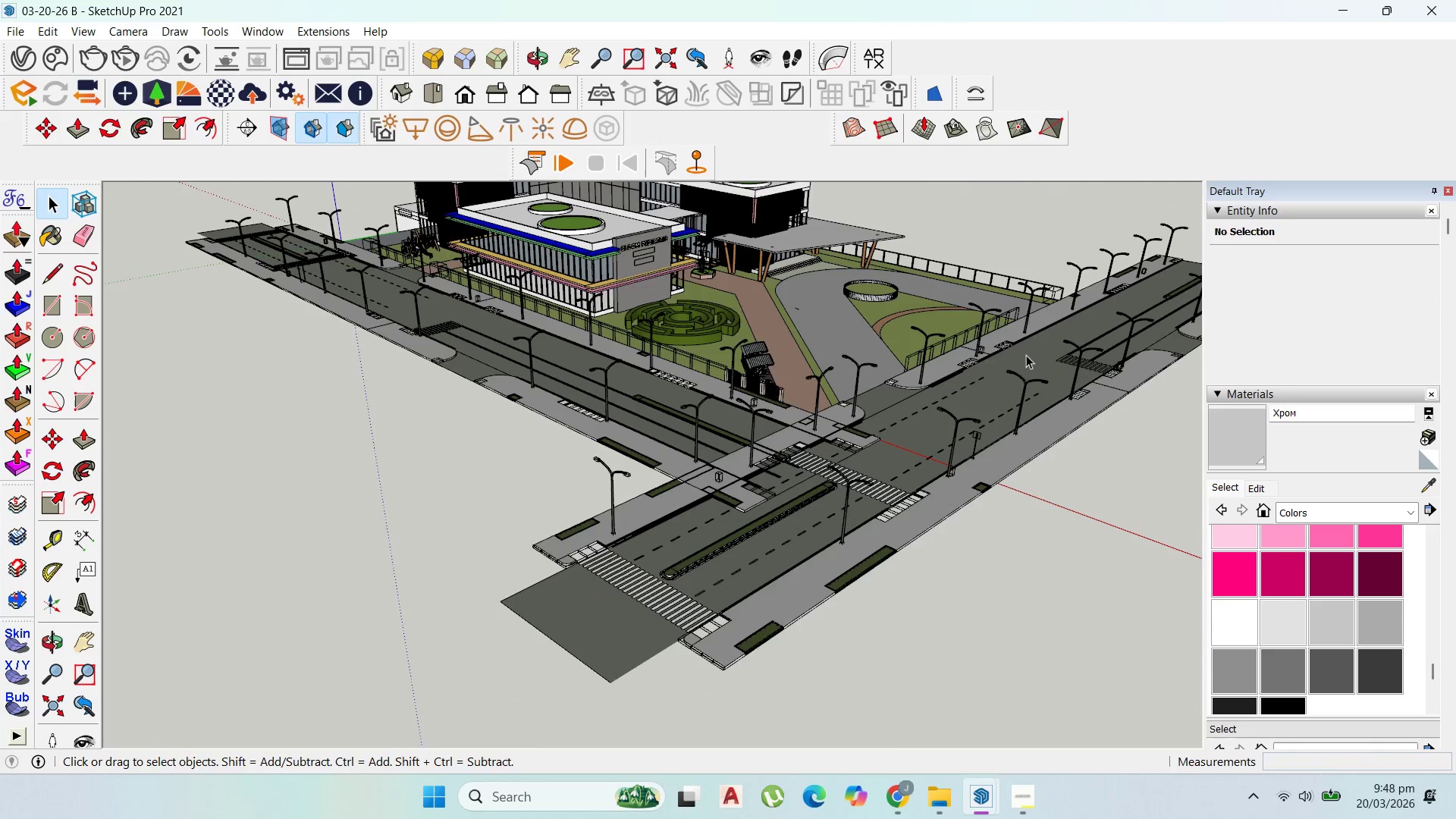 
scroll: coordinate [620, 345], scroll_direction: up, amount: 8.0
 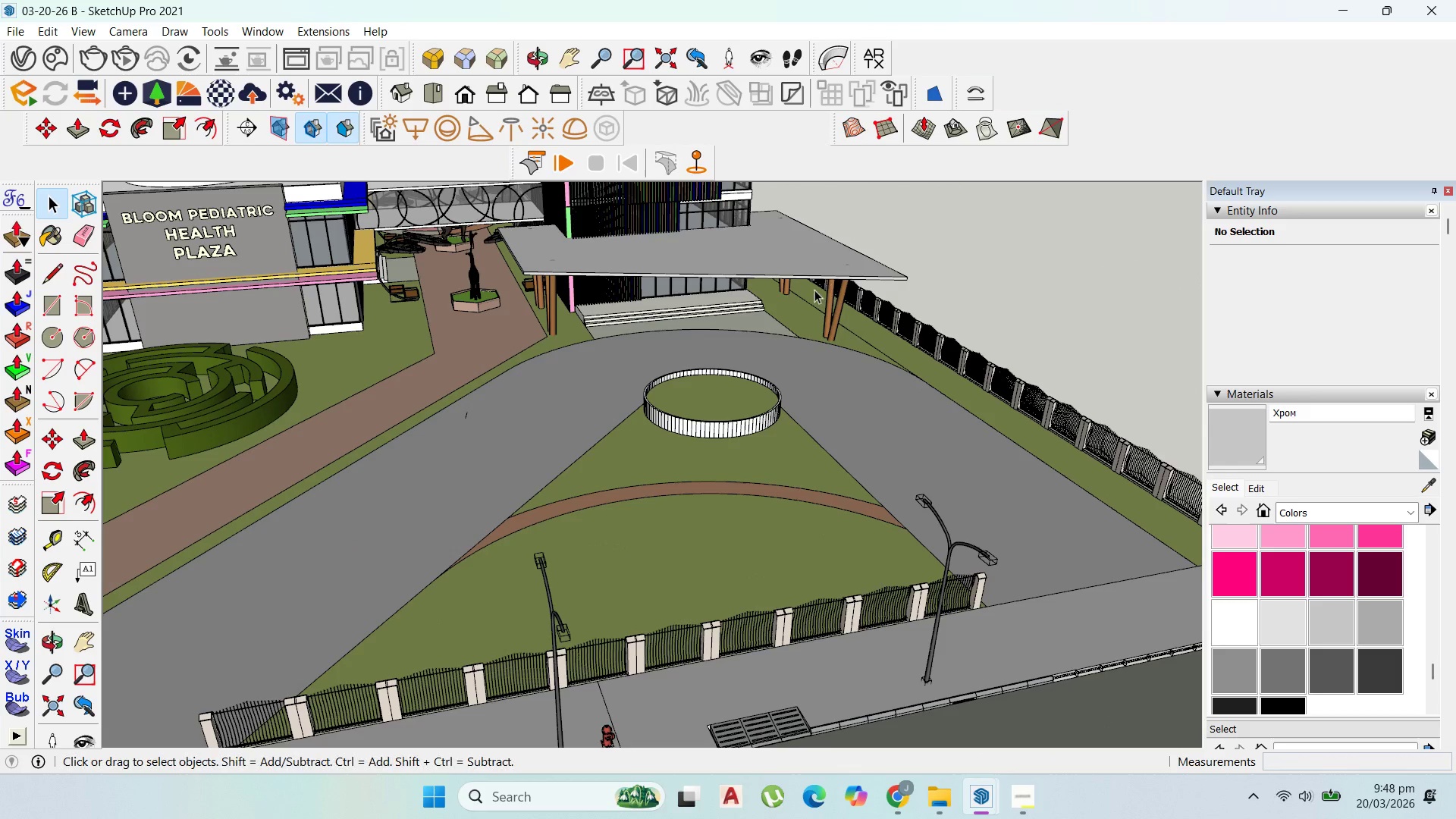 
scroll: coordinate [653, 423], scroll_direction: down, amount: 22.0
 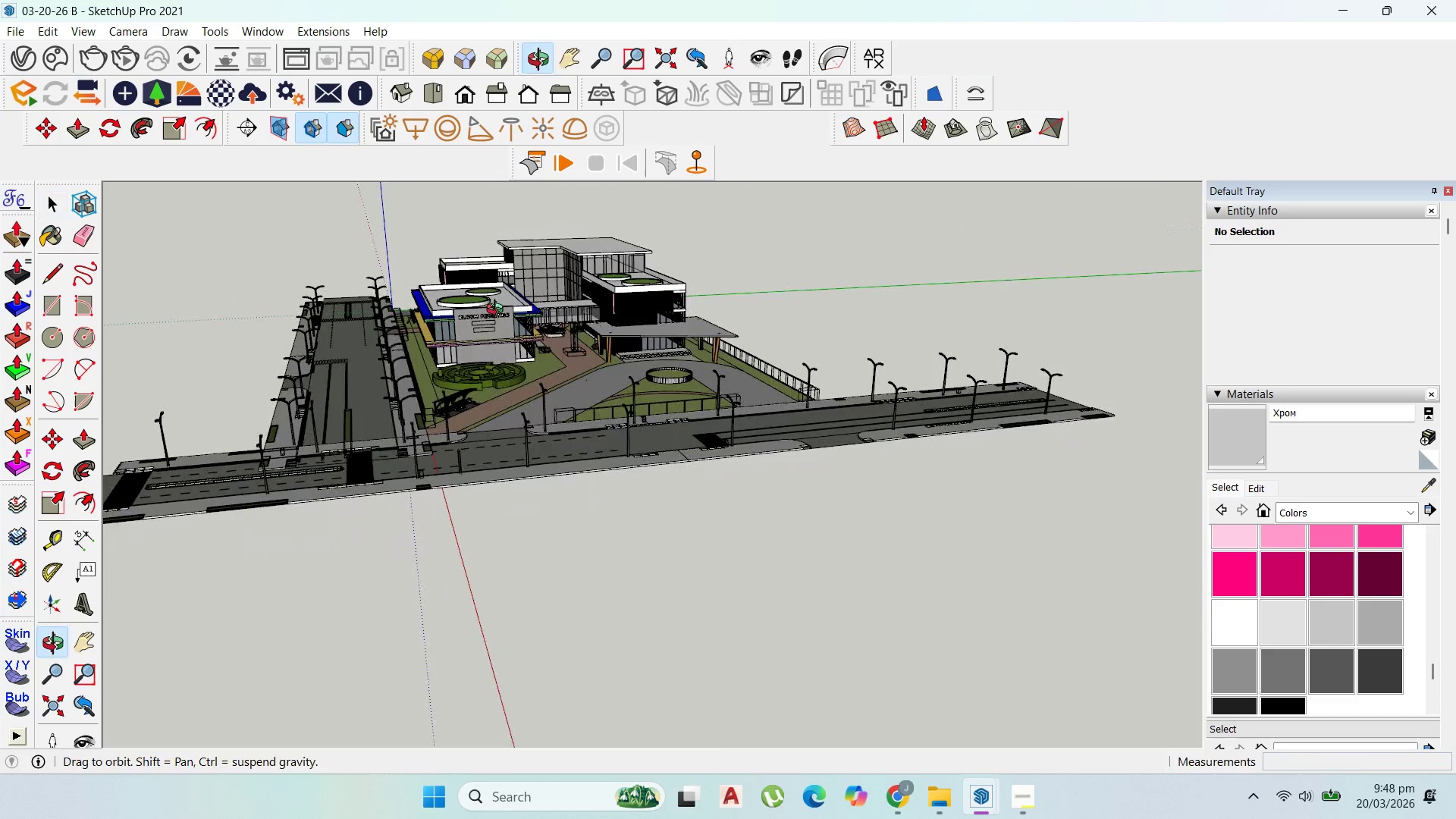 
scroll: coordinate [555, 246], scroll_direction: up, amount: 7.0
 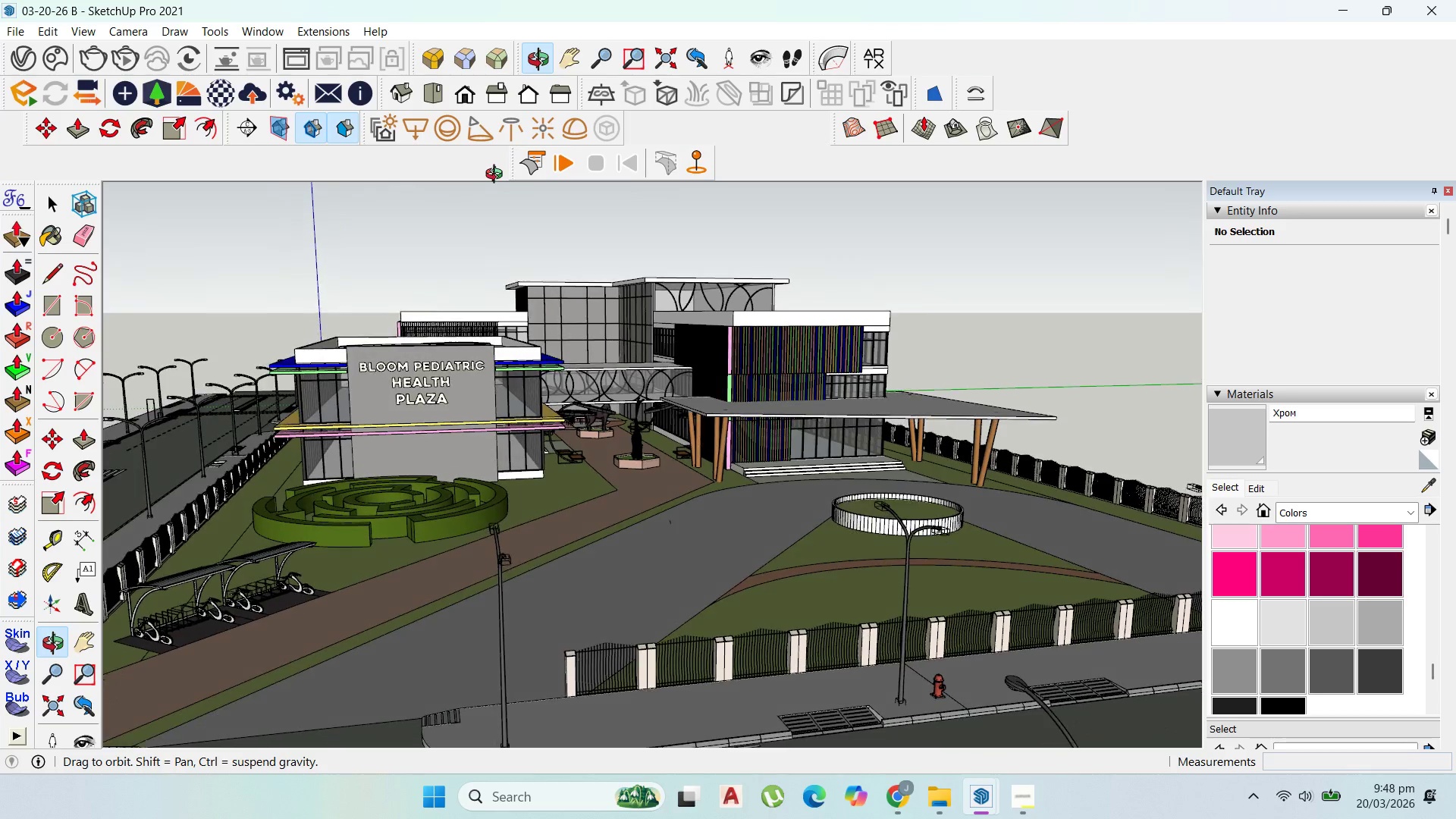 
scroll: coordinate [525, 406], scroll_direction: none, amount: 0.0
 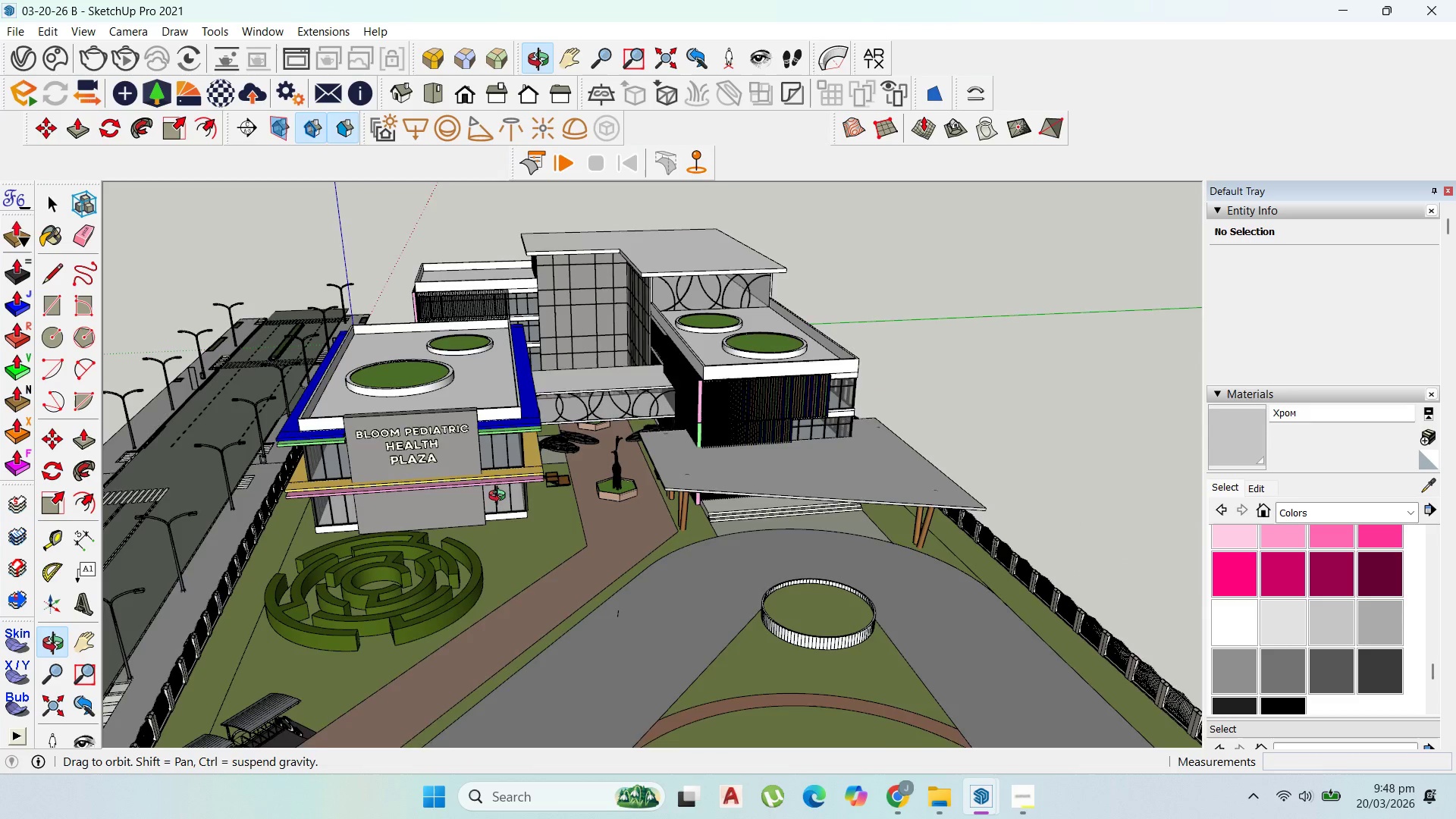 
scroll: coordinate [510, 444], scroll_direction: down, amount: 4.0
 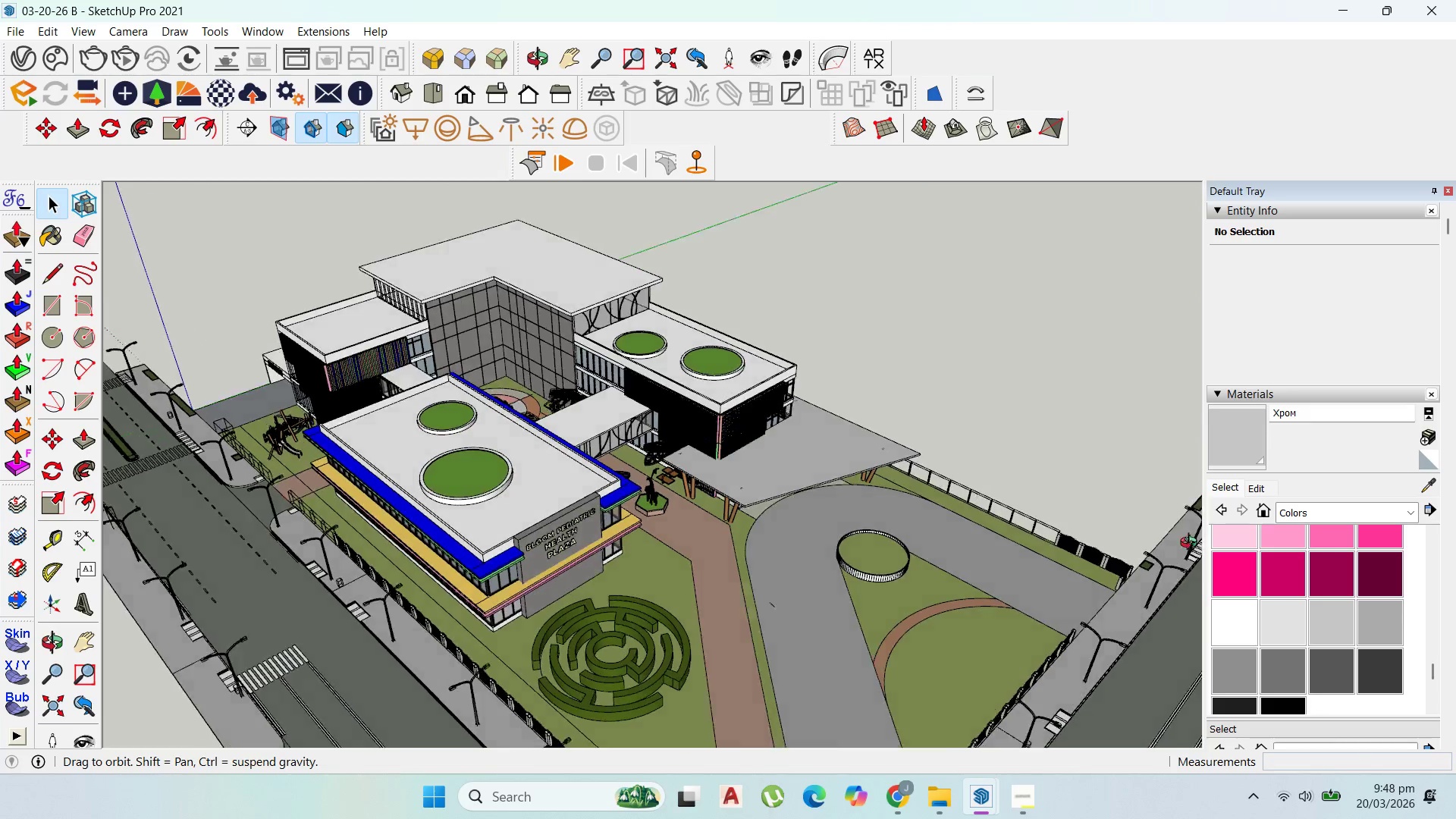 
scroll: coordinate [480, 426], scroll_direction: up, amount: 2.0
 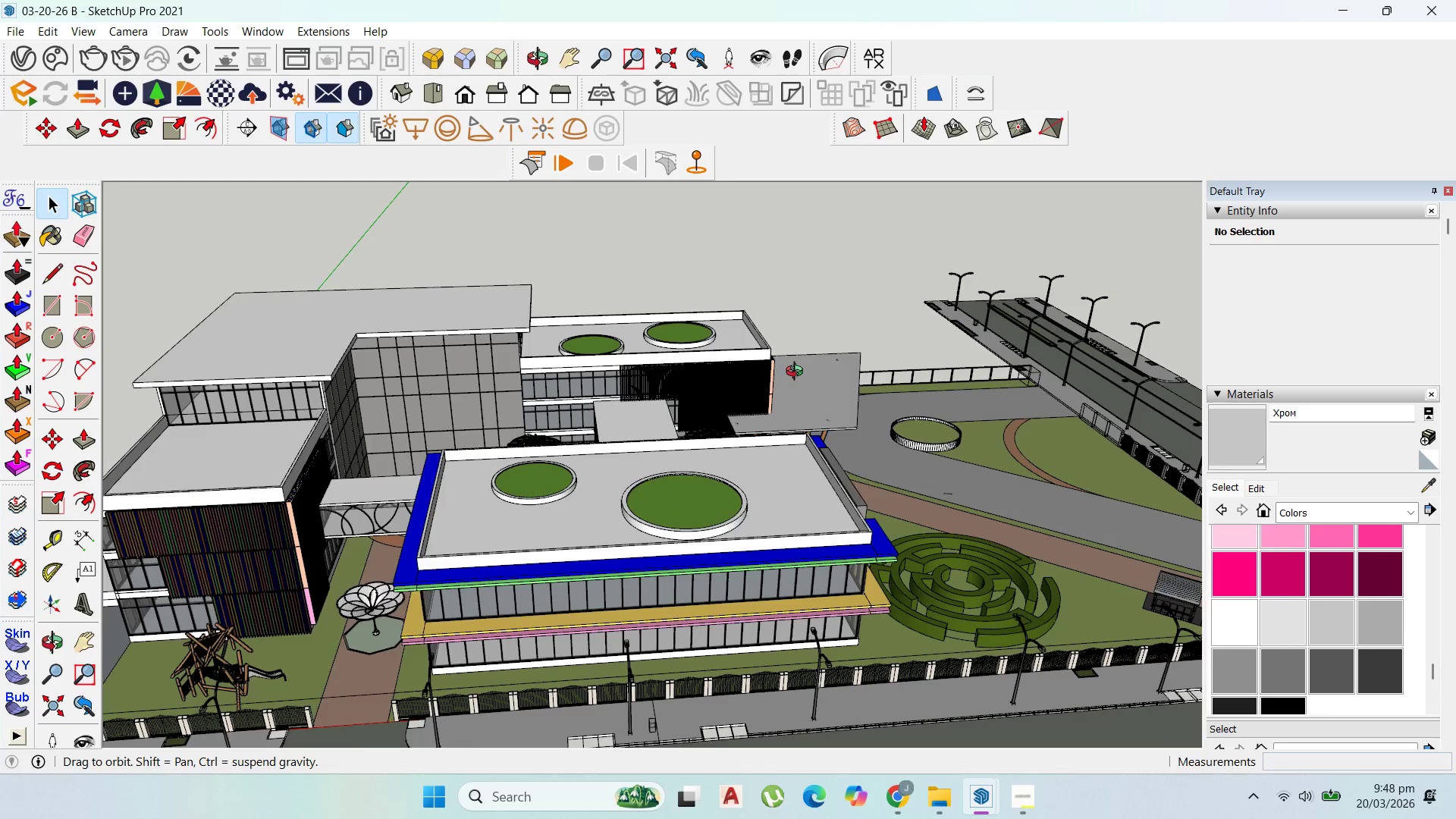 
scroll: coordinate [902, 330], scroll_direction: down, amount: 3.0
 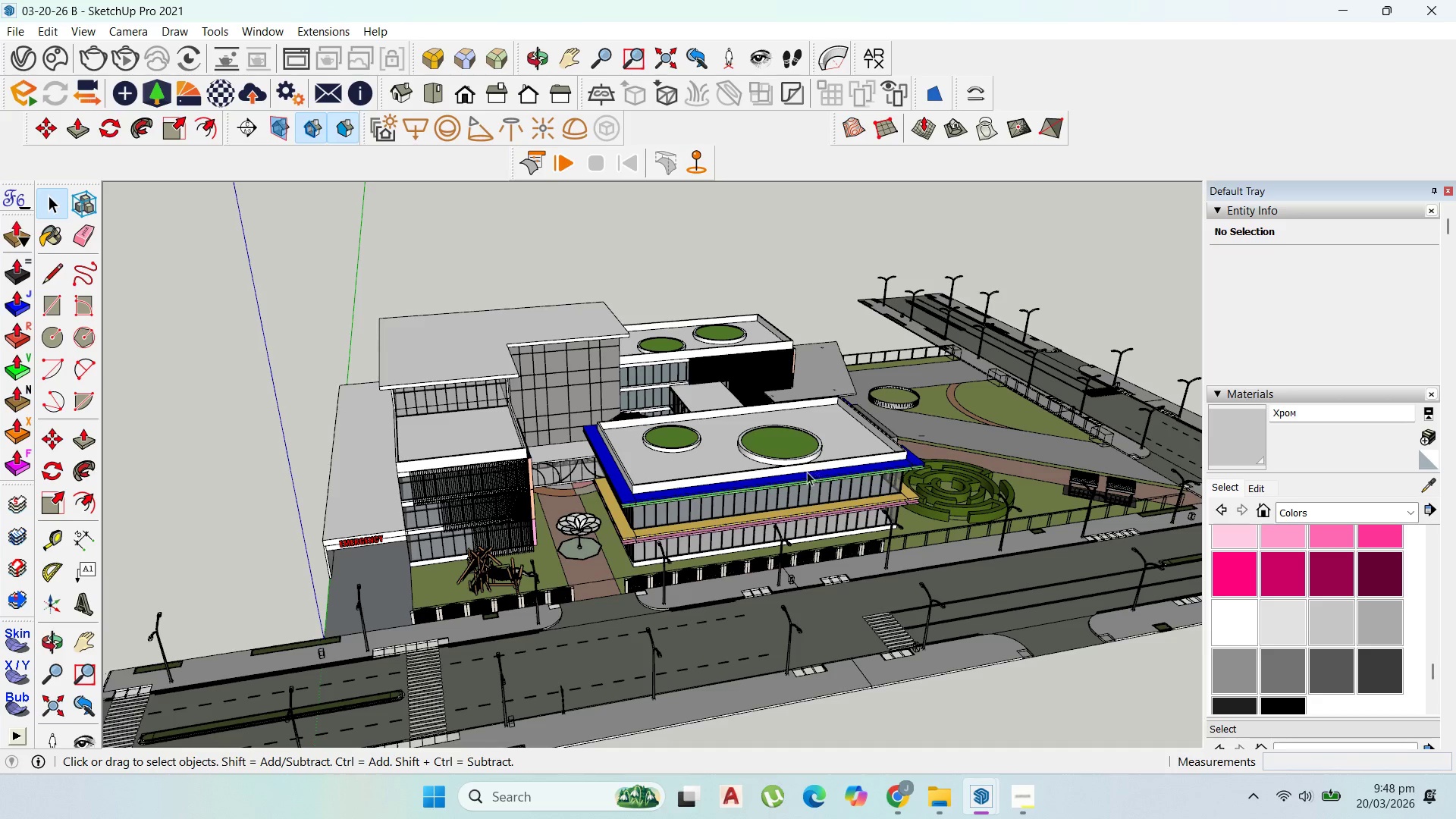 
scroll: coordinate [839, 507], scroll_direction: up, amount: 7.0
 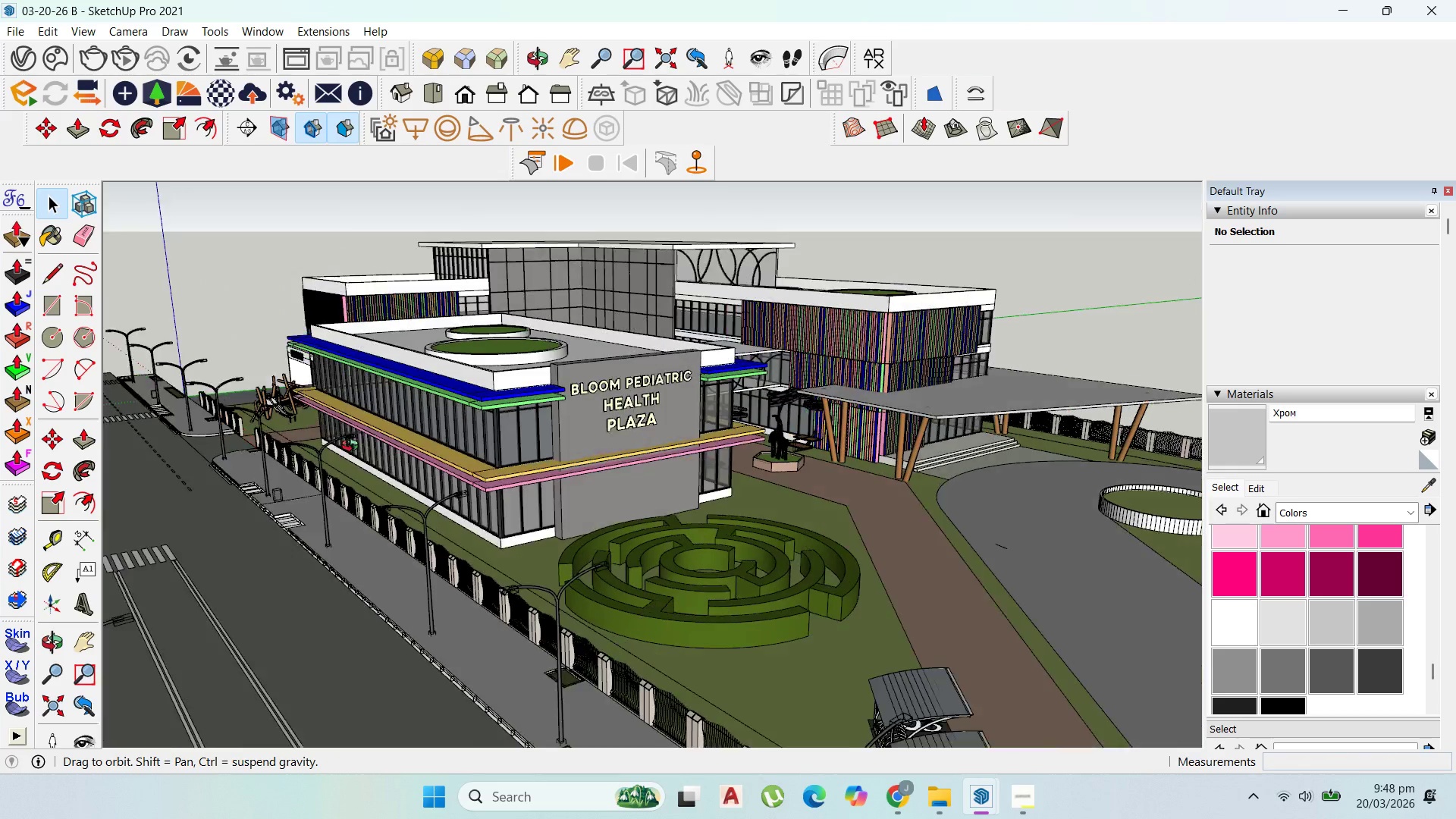 
scroll: coordinate [356, 419], scroll_direction: down, amount: 12.0
 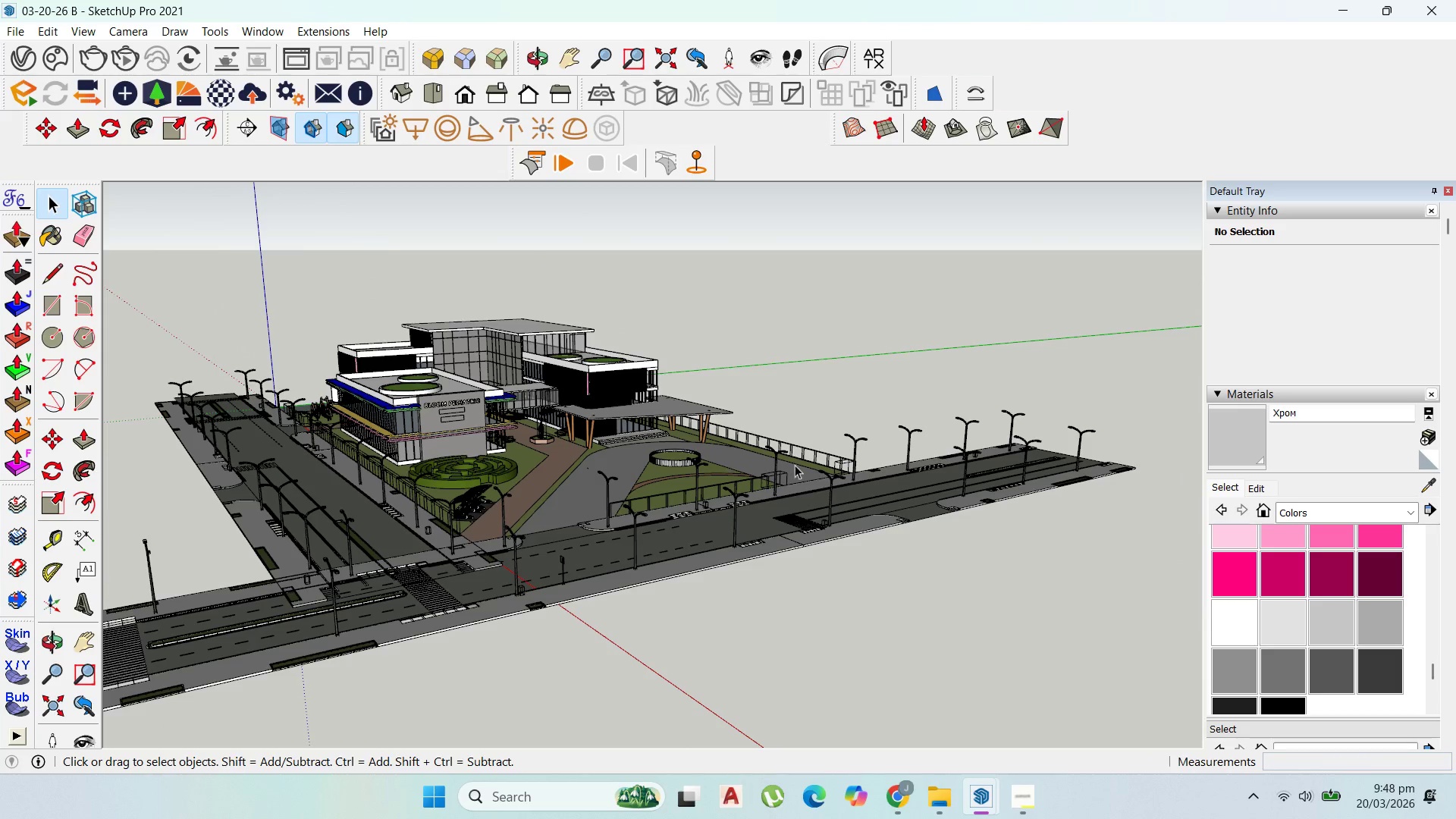 
scroll: coordinate [884, 474], scroll_direction: up, amount: 21.0
 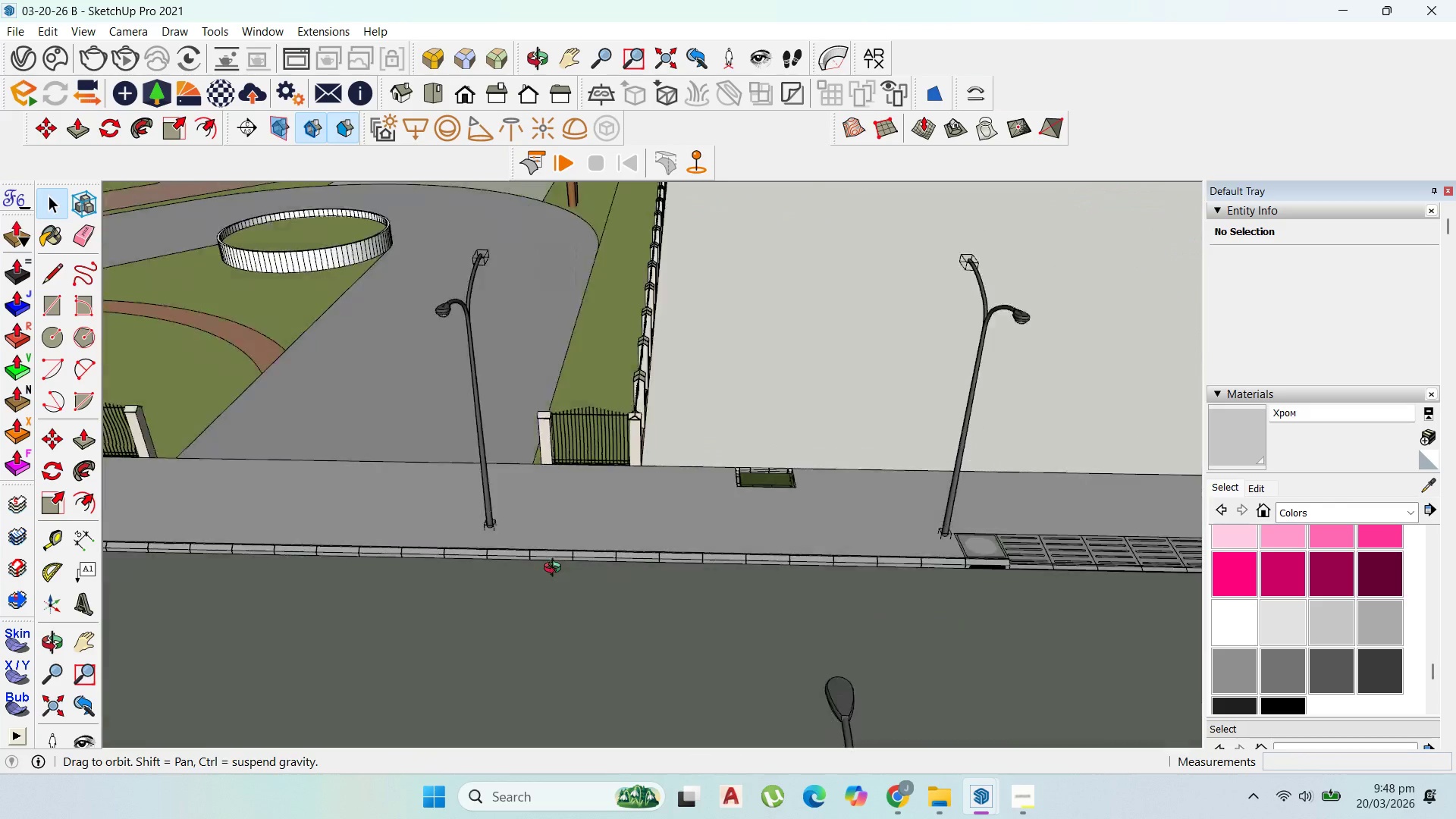 
scroll: coordinate [659, 521], scroll_direction: down, amount: 16.0
 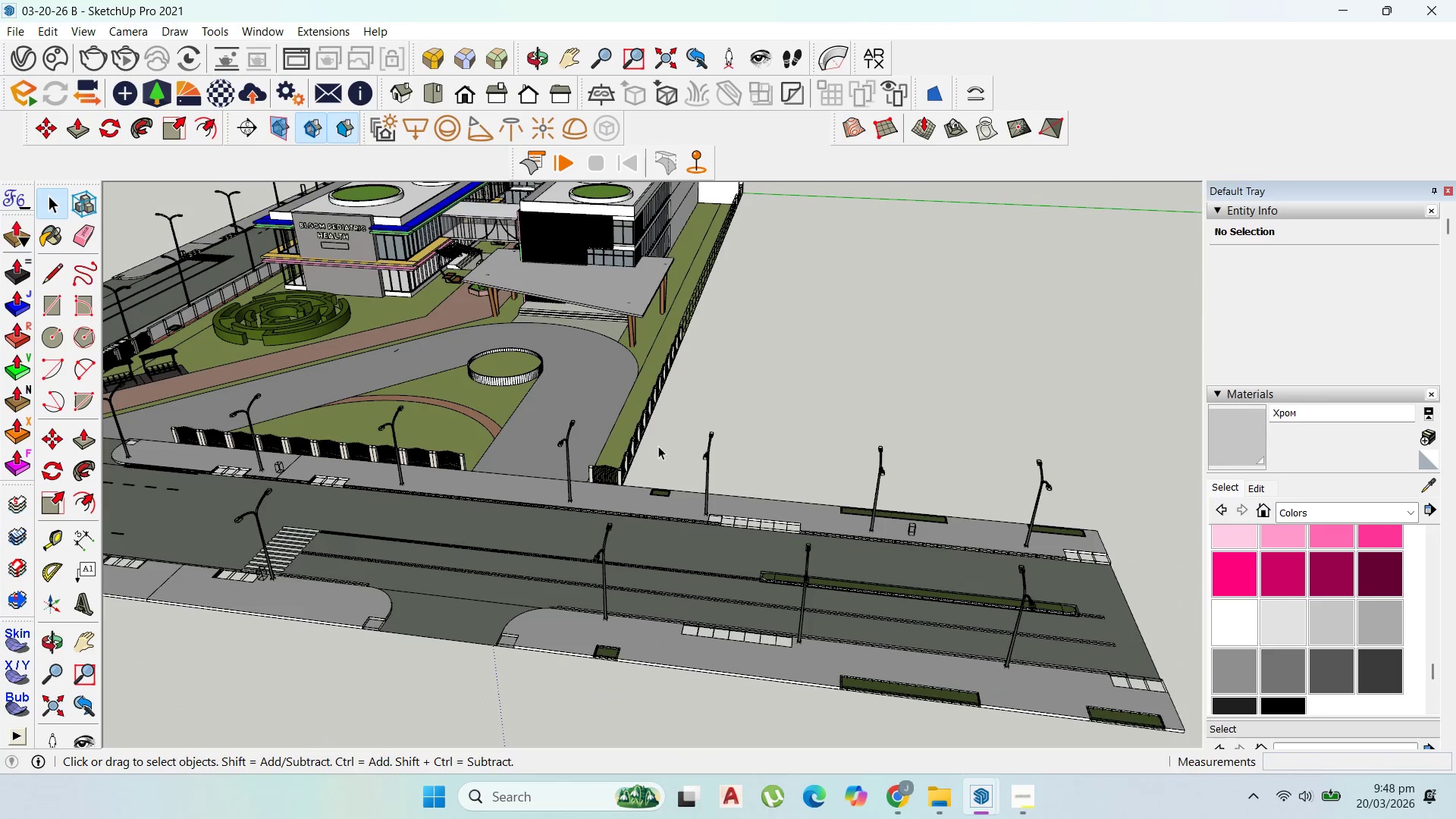 
scroll: coordinate [686, 381], scroll_direction: up, amount: 10.0
 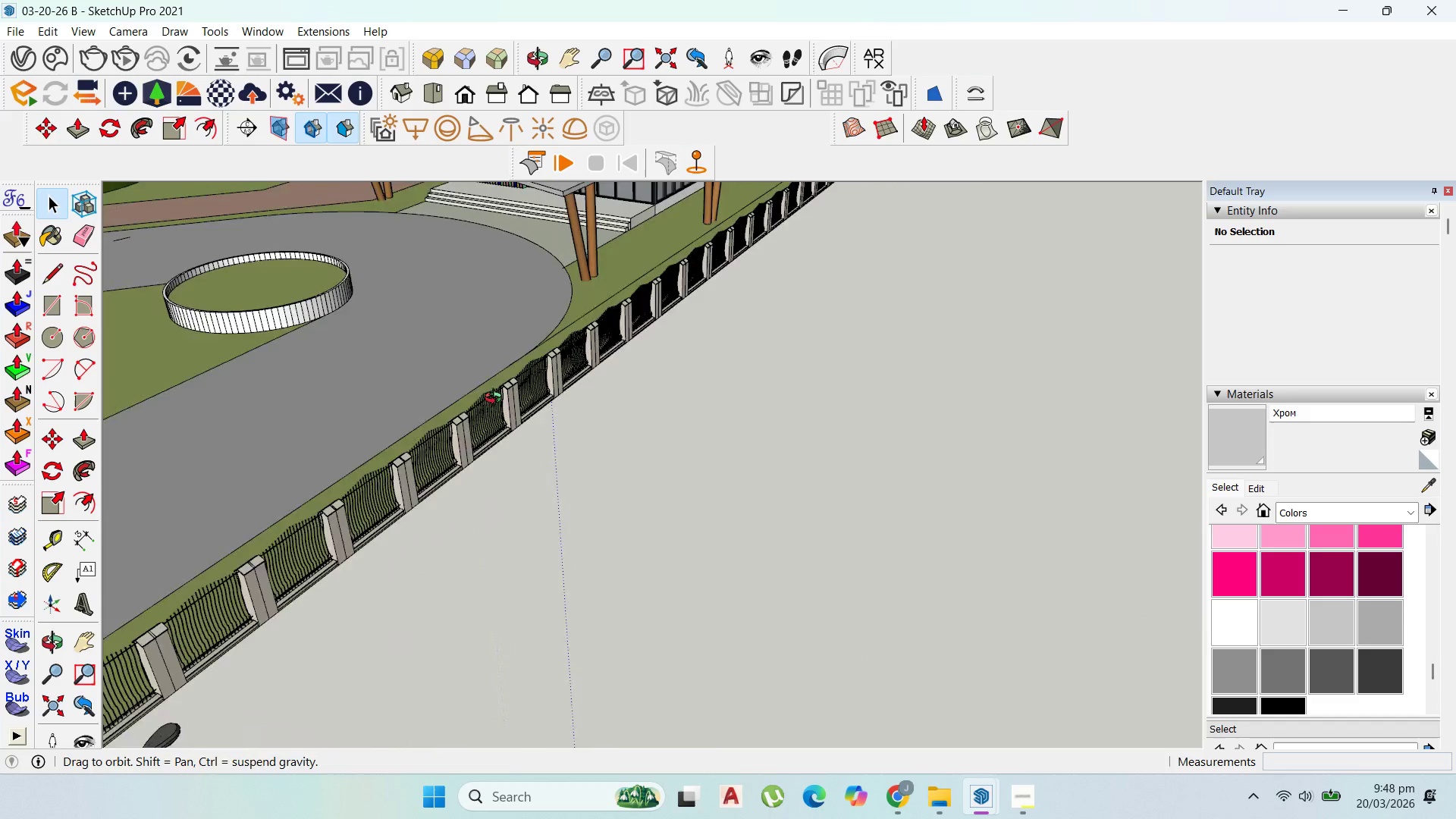 
scroll: coordinate [491, 367], scroll_direction: down, amount: 14.0
 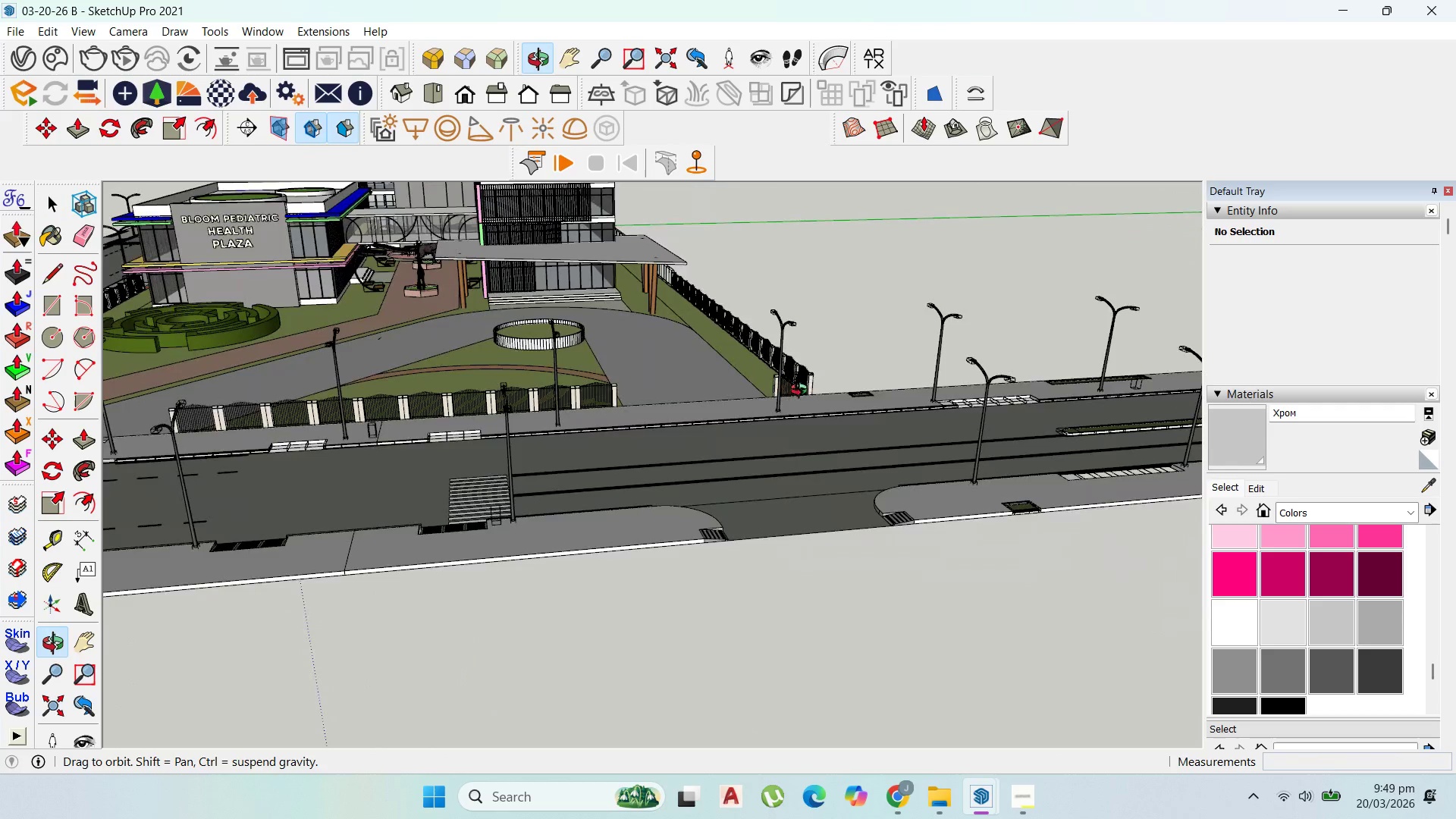 
scroll: coordinate [512, 334], scroll_direction: up, amount: 2.0
 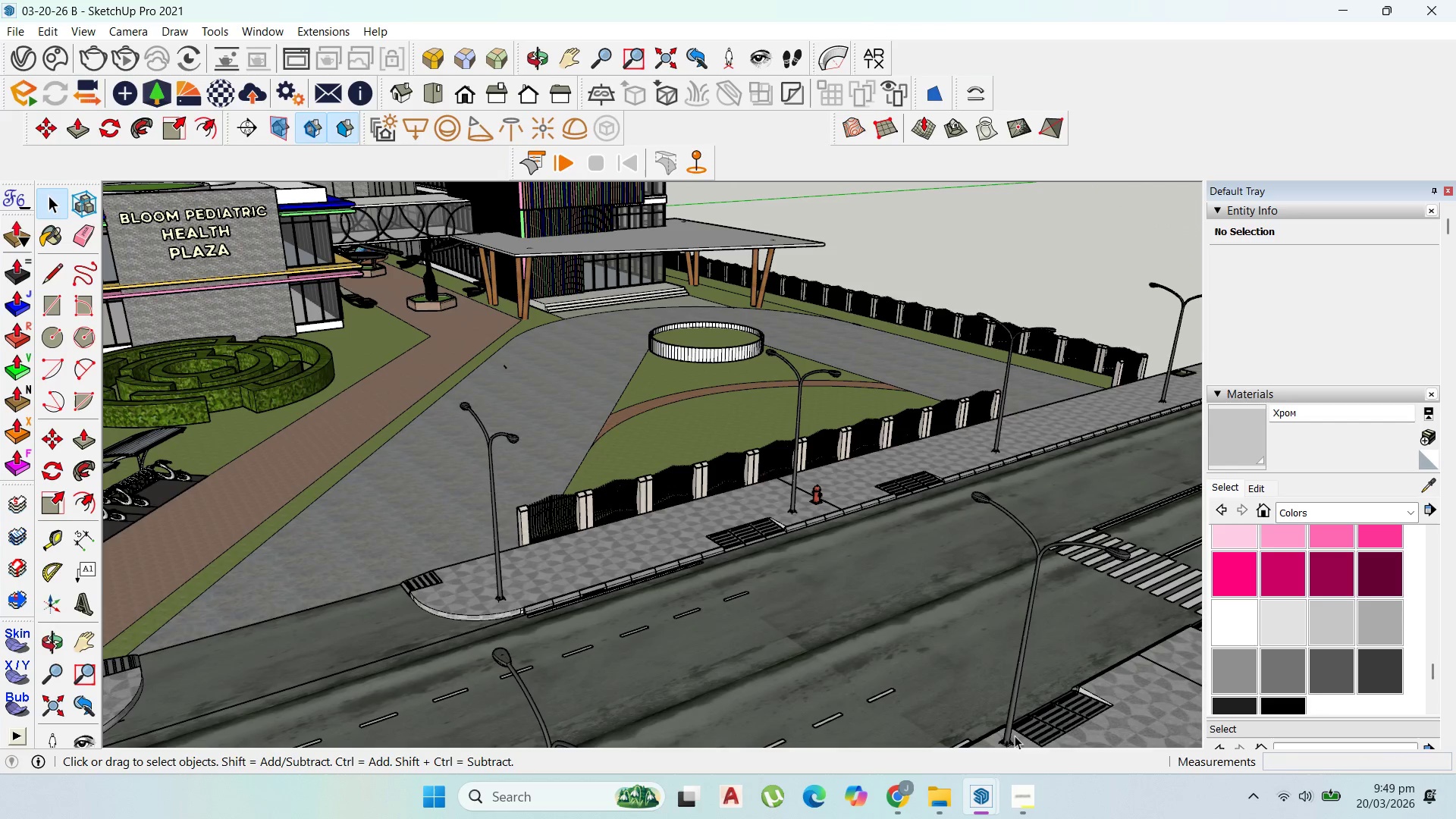 
scroll: coordinate [862, 460], scroll_direction: down, amount: 3.0
 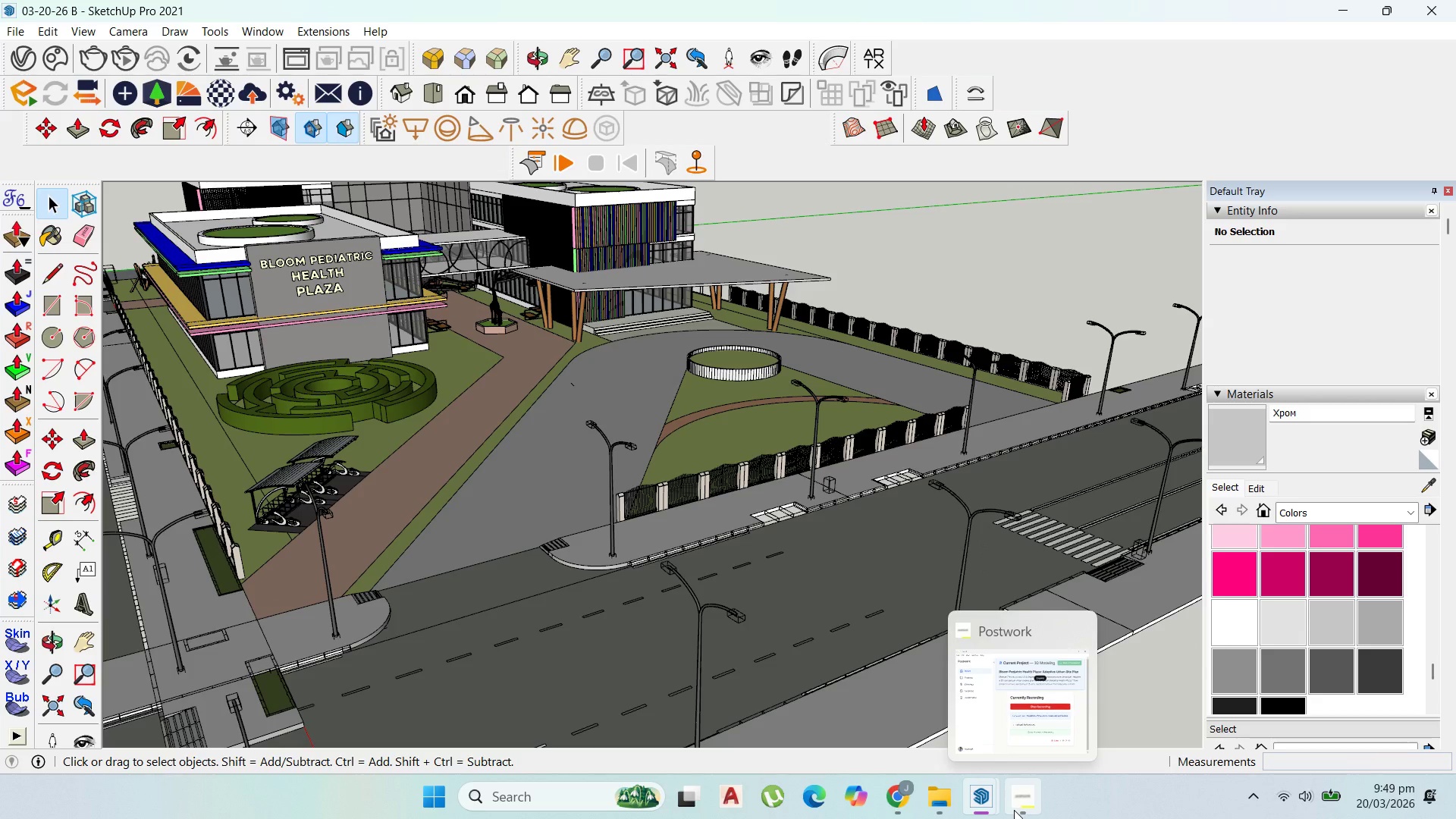 
left_click([1014, 808])